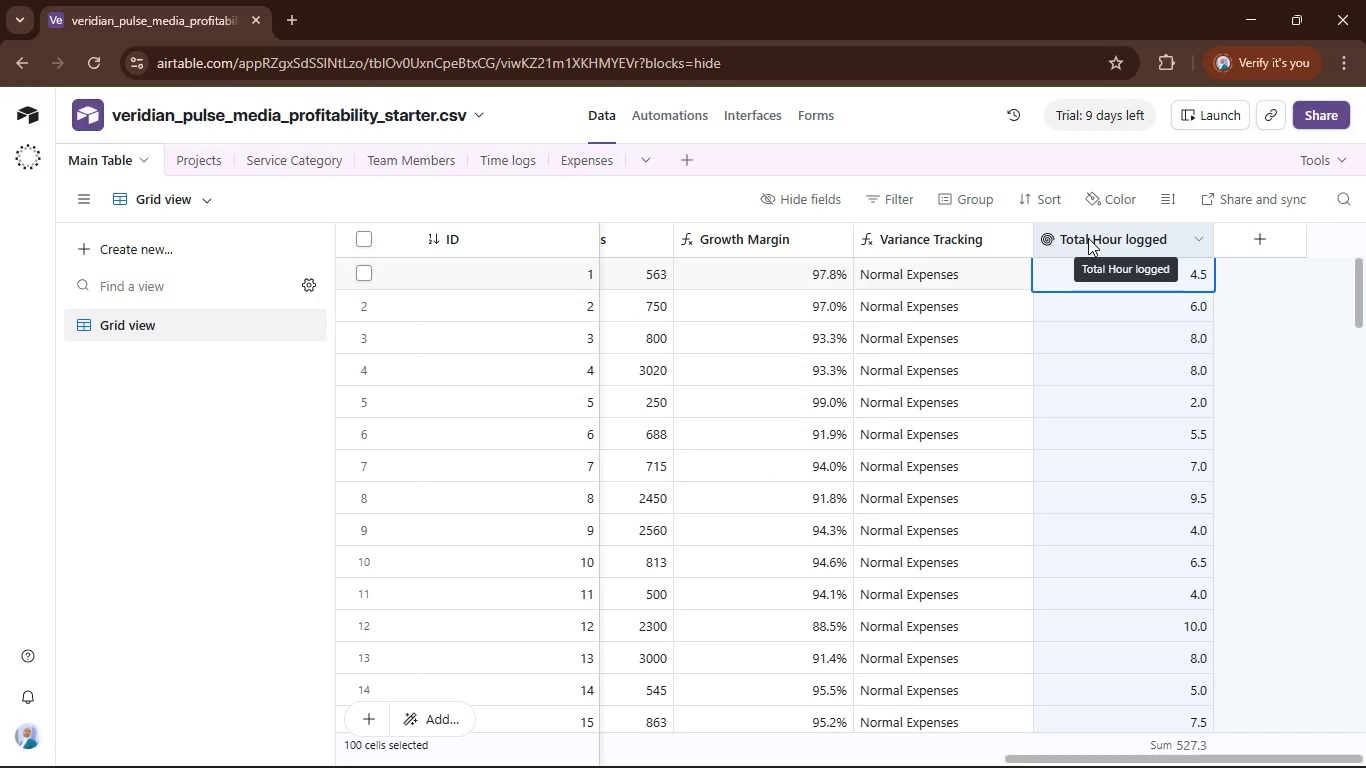 
double_click([1088, 238])
 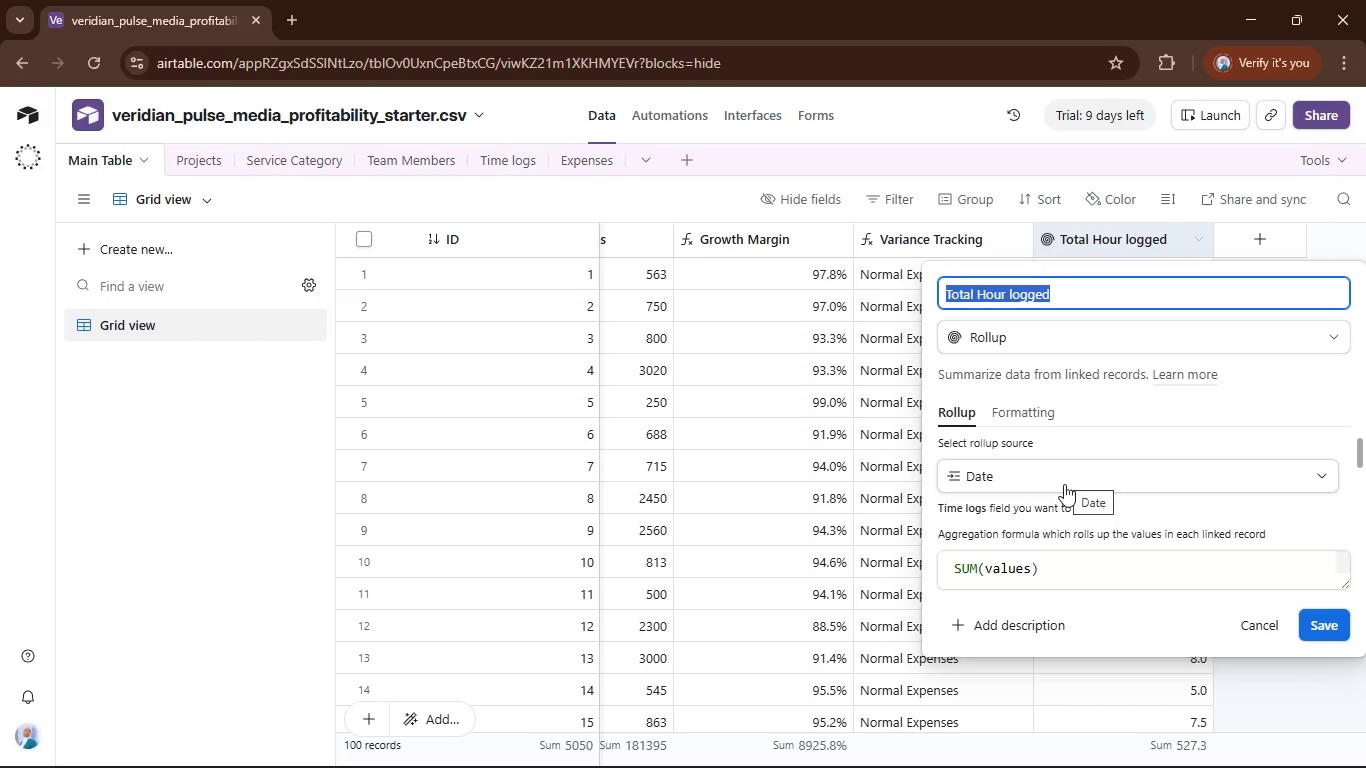 
scroll: coordinate [1072, 522], scroll_direction: down, amount: 2.0
 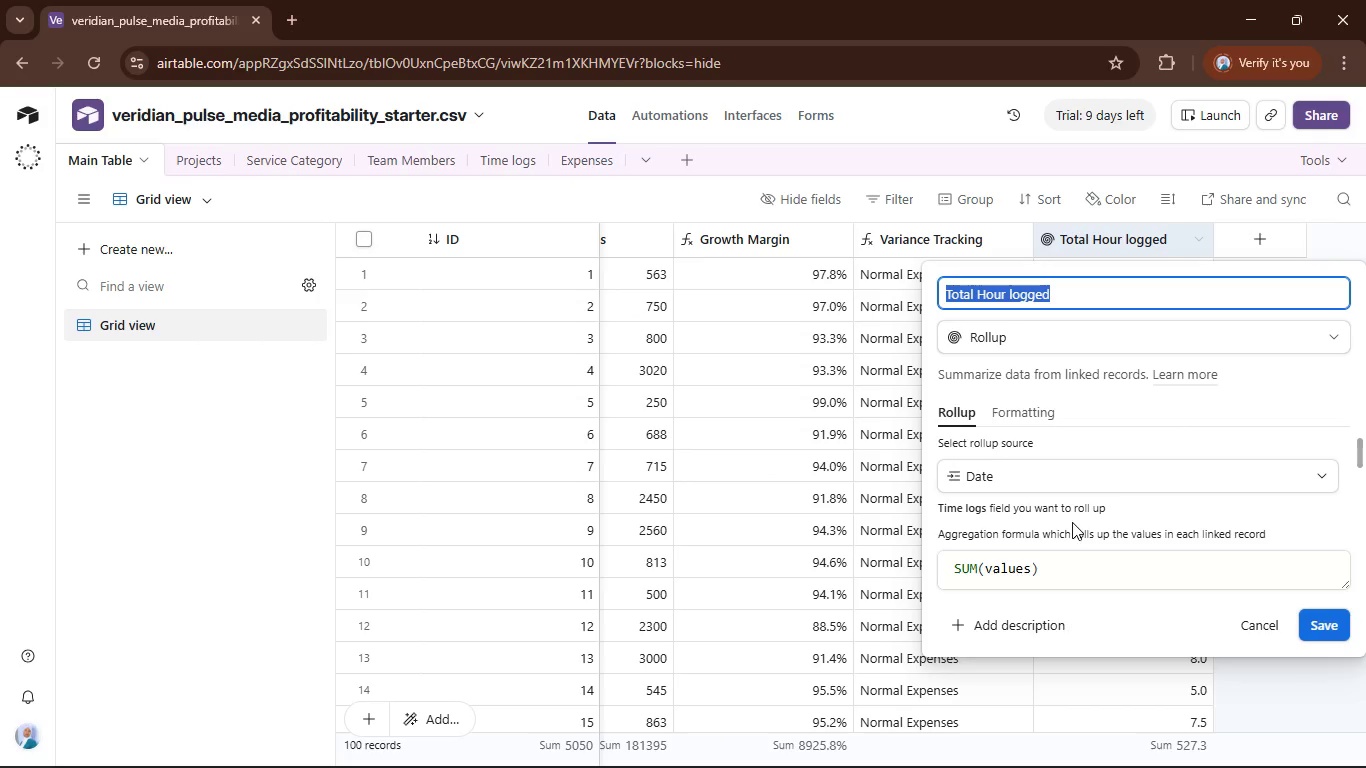 
mouse_move([1082, 458])
 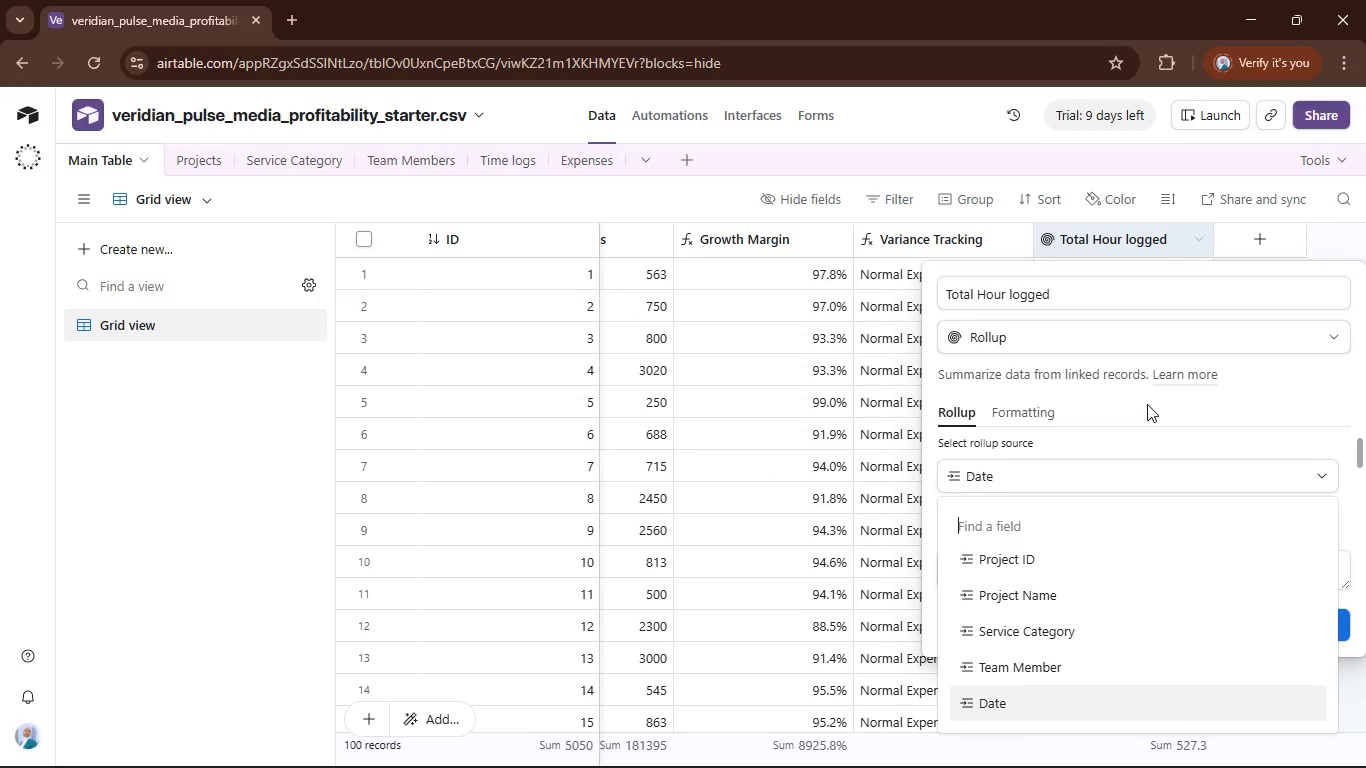 
left_click([1147, 404])
 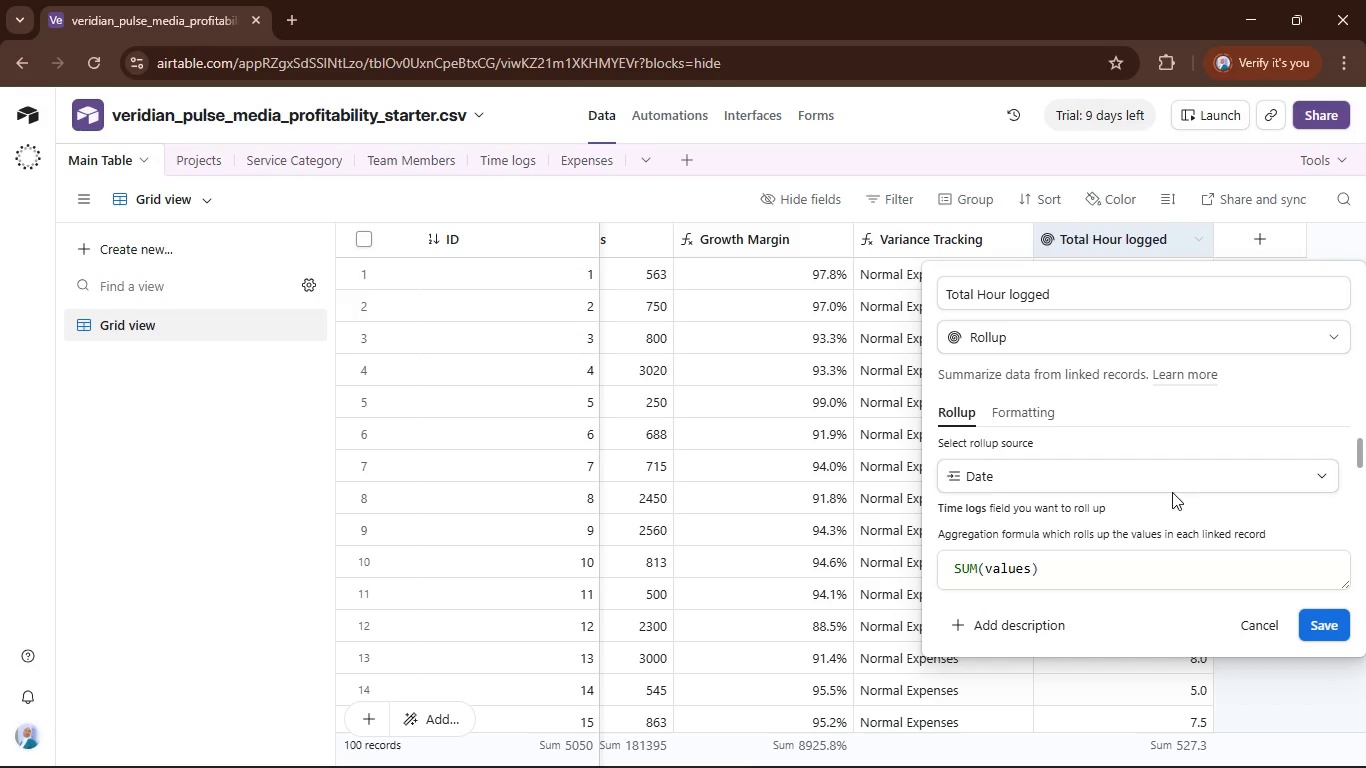 
scroll: coordinate [1182, 487], scroll_direction: down, amount: 2.0
 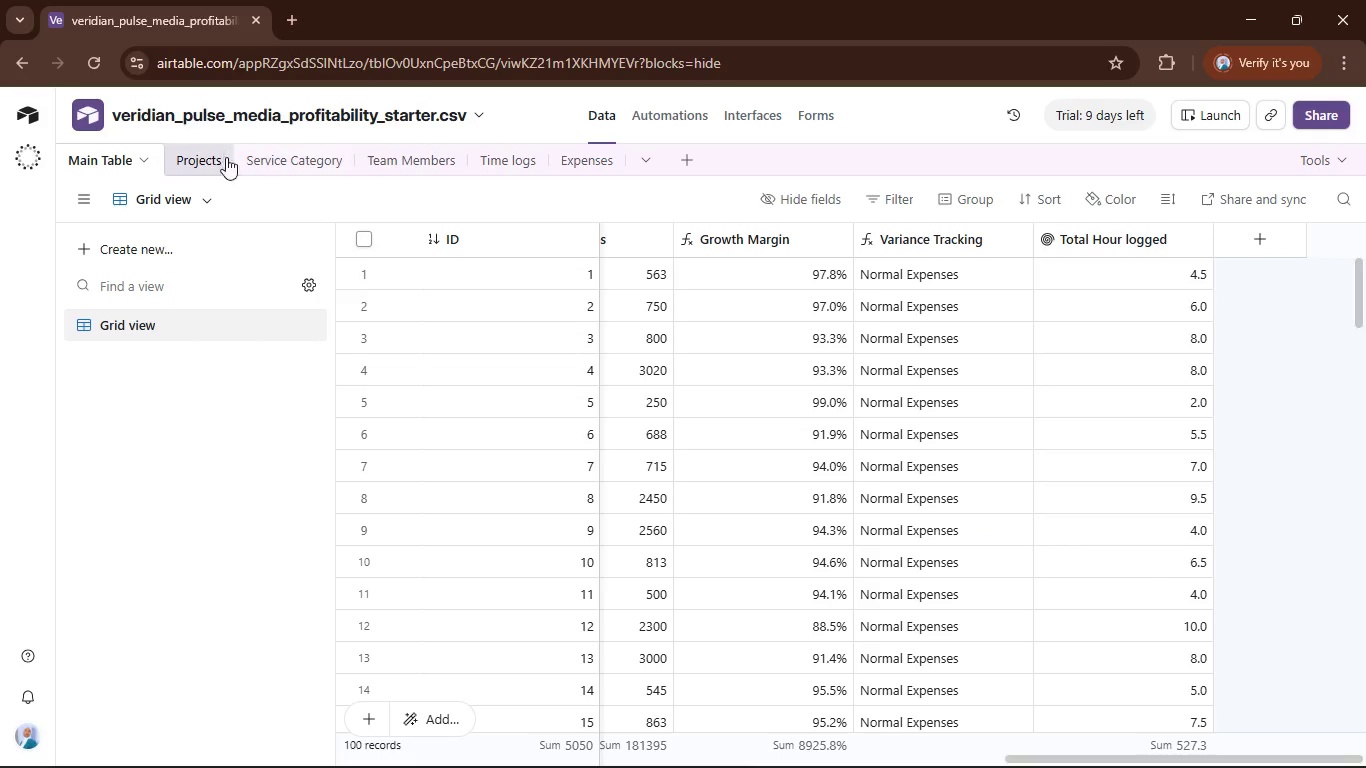 
left_click([517, 164])
 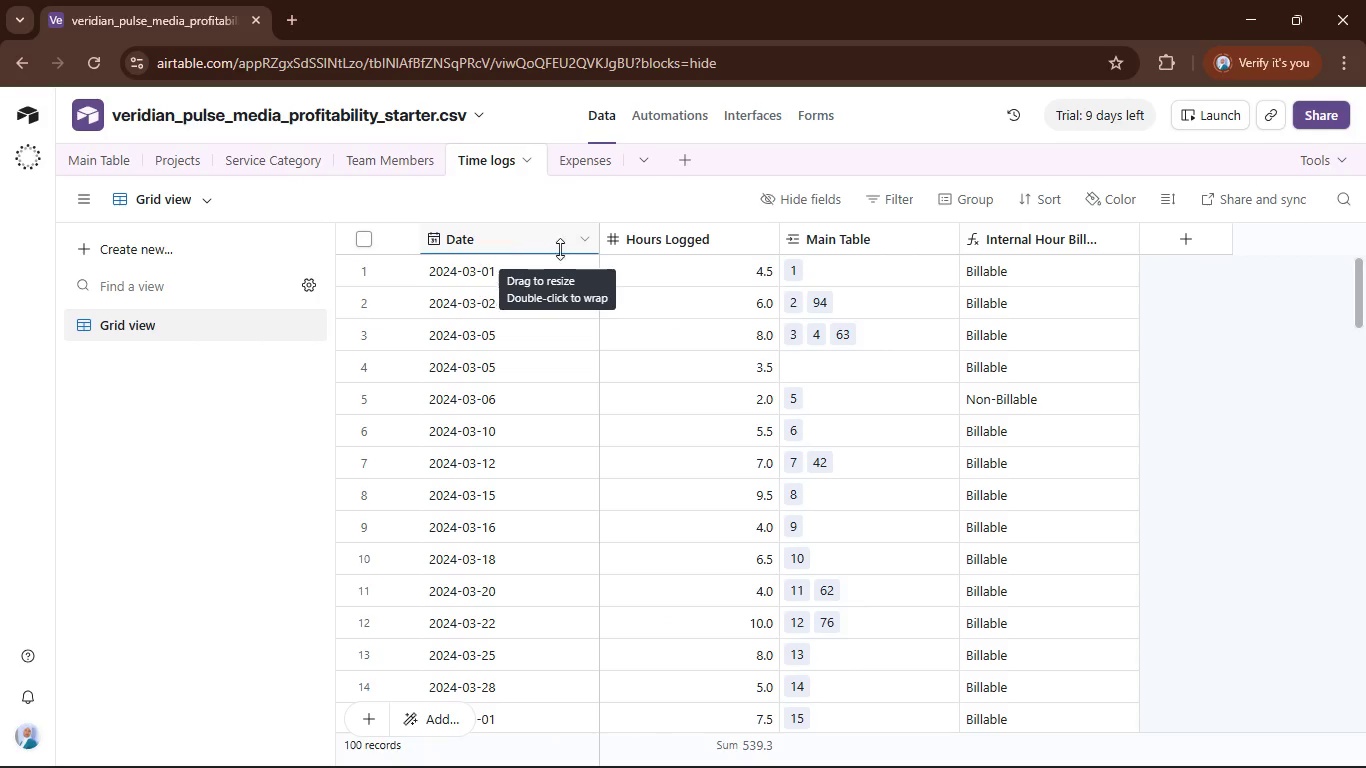 
left_click([582, 239])
 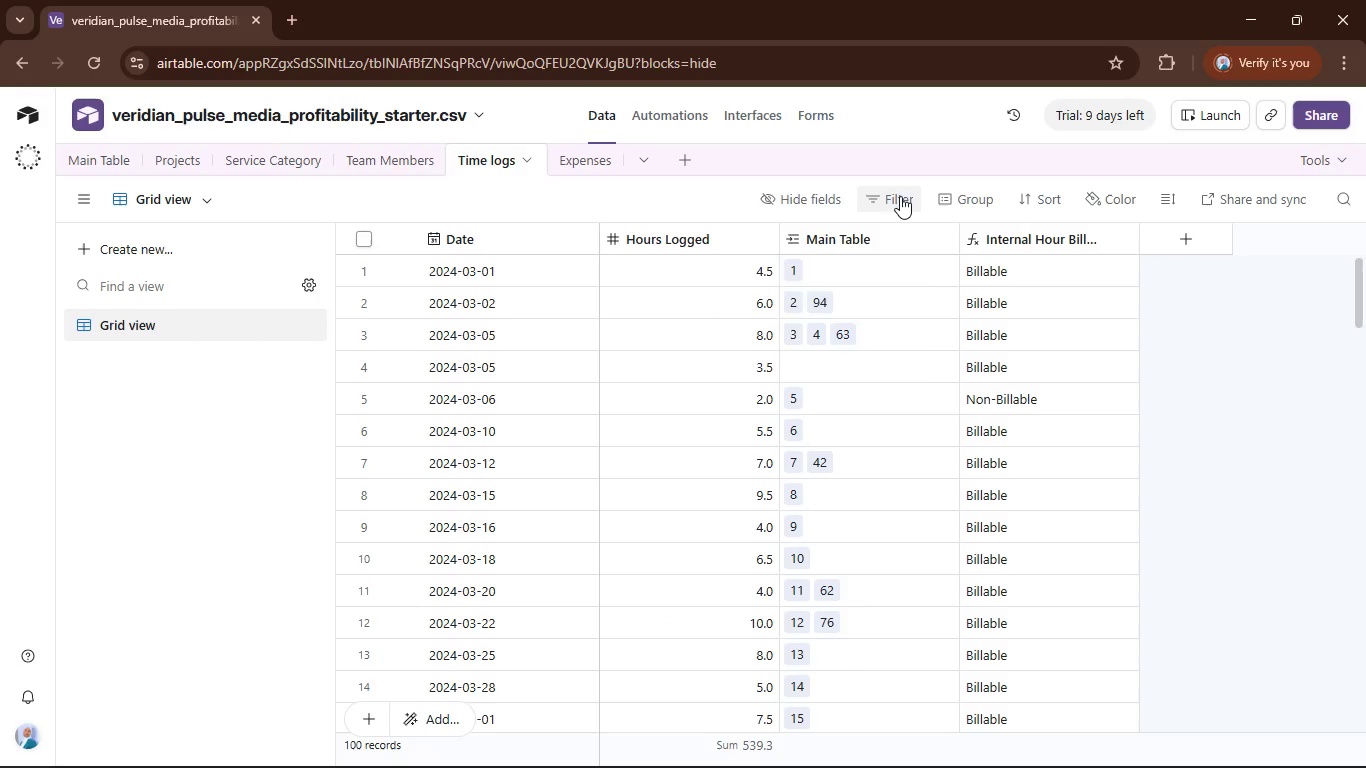 
left_click([682, 350])
 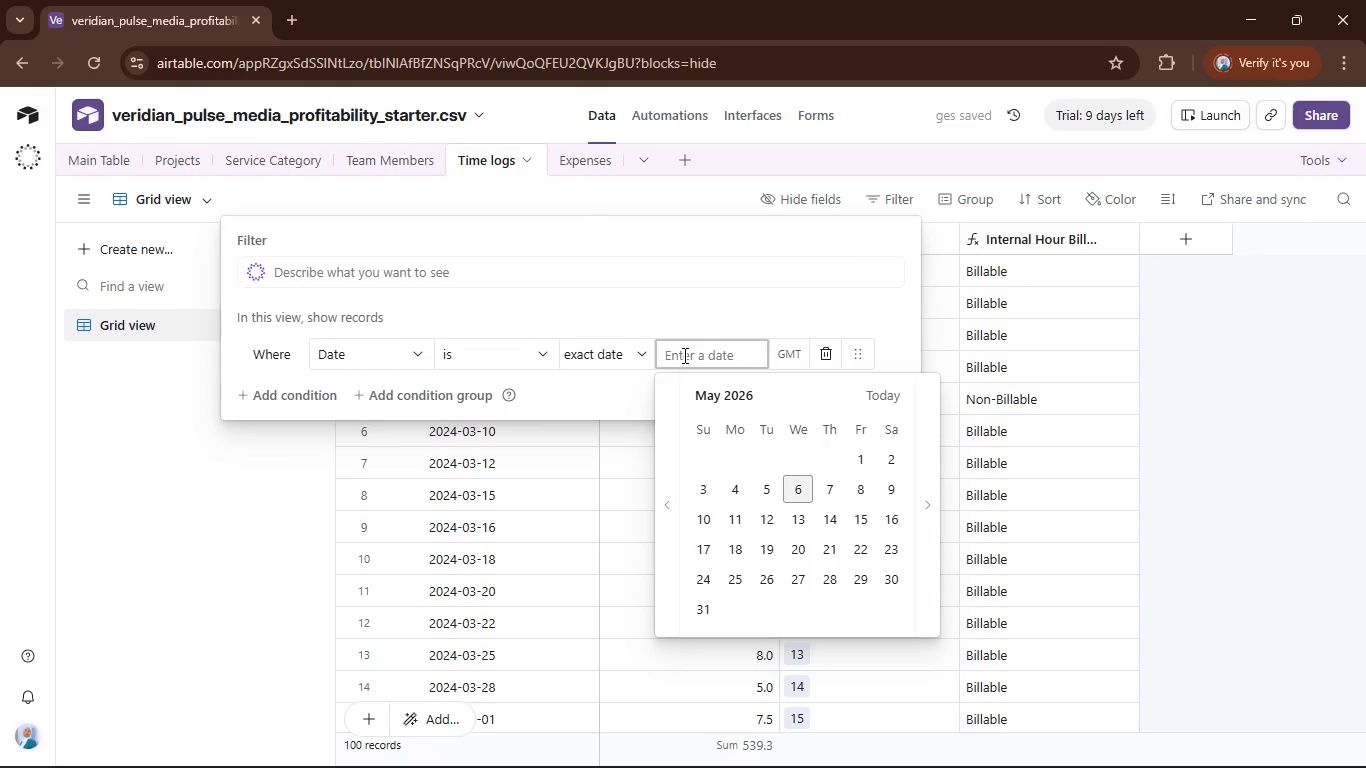 
key(Numpad2)
 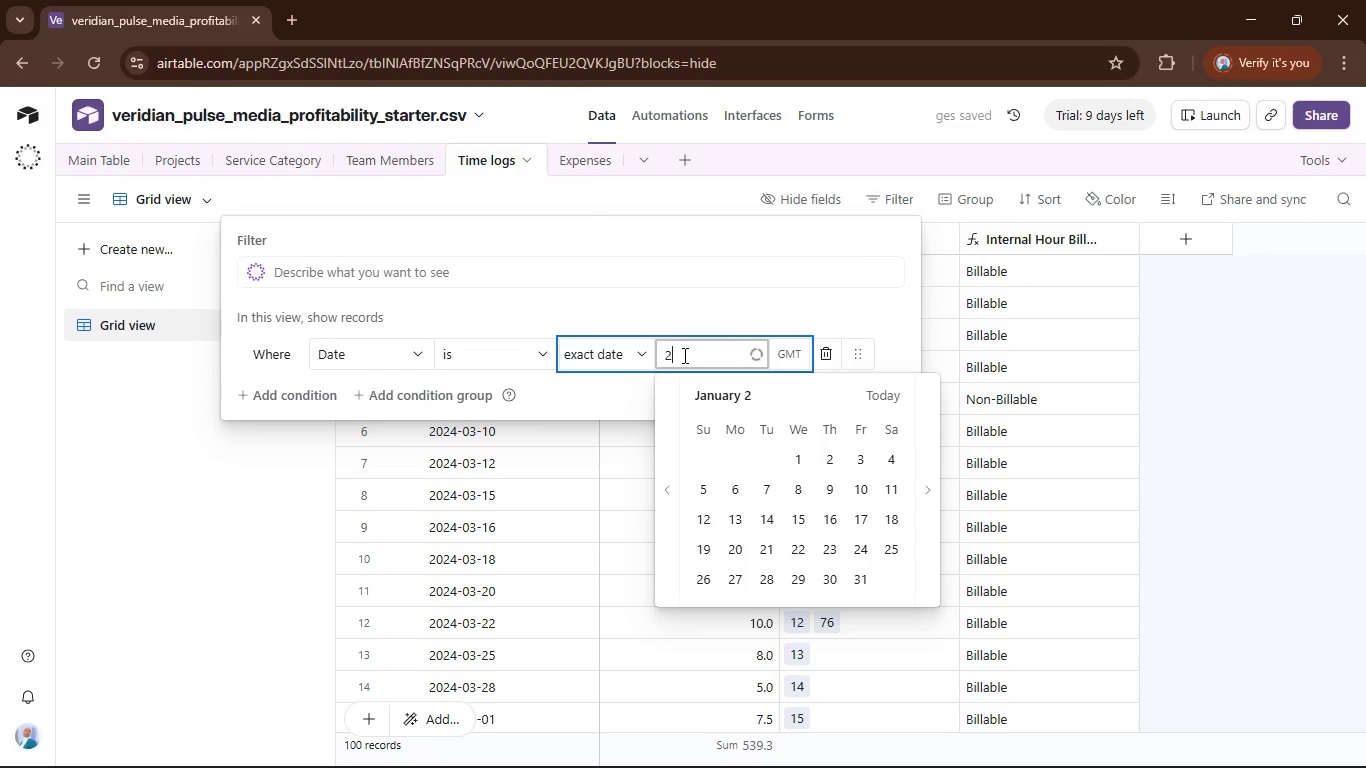 
key(Numpad0)
 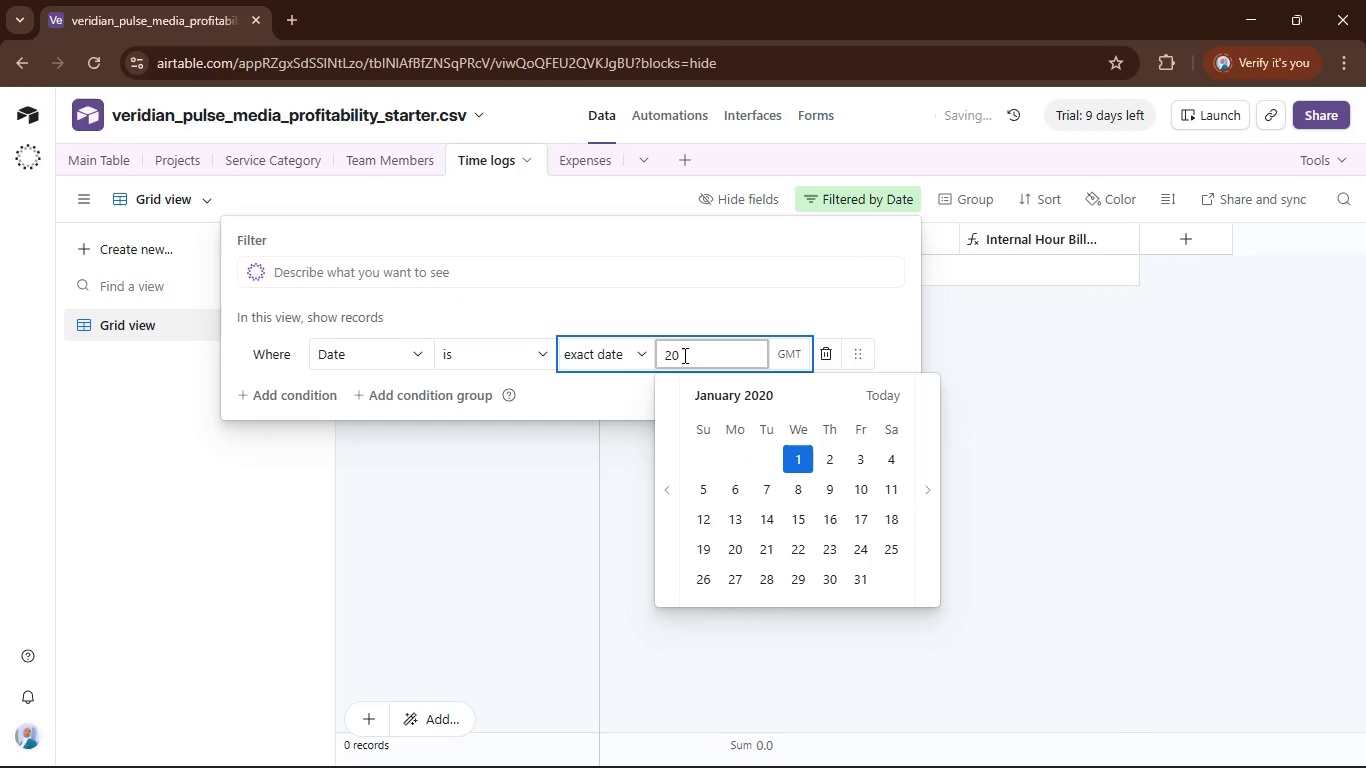 
key(Numpad2)
 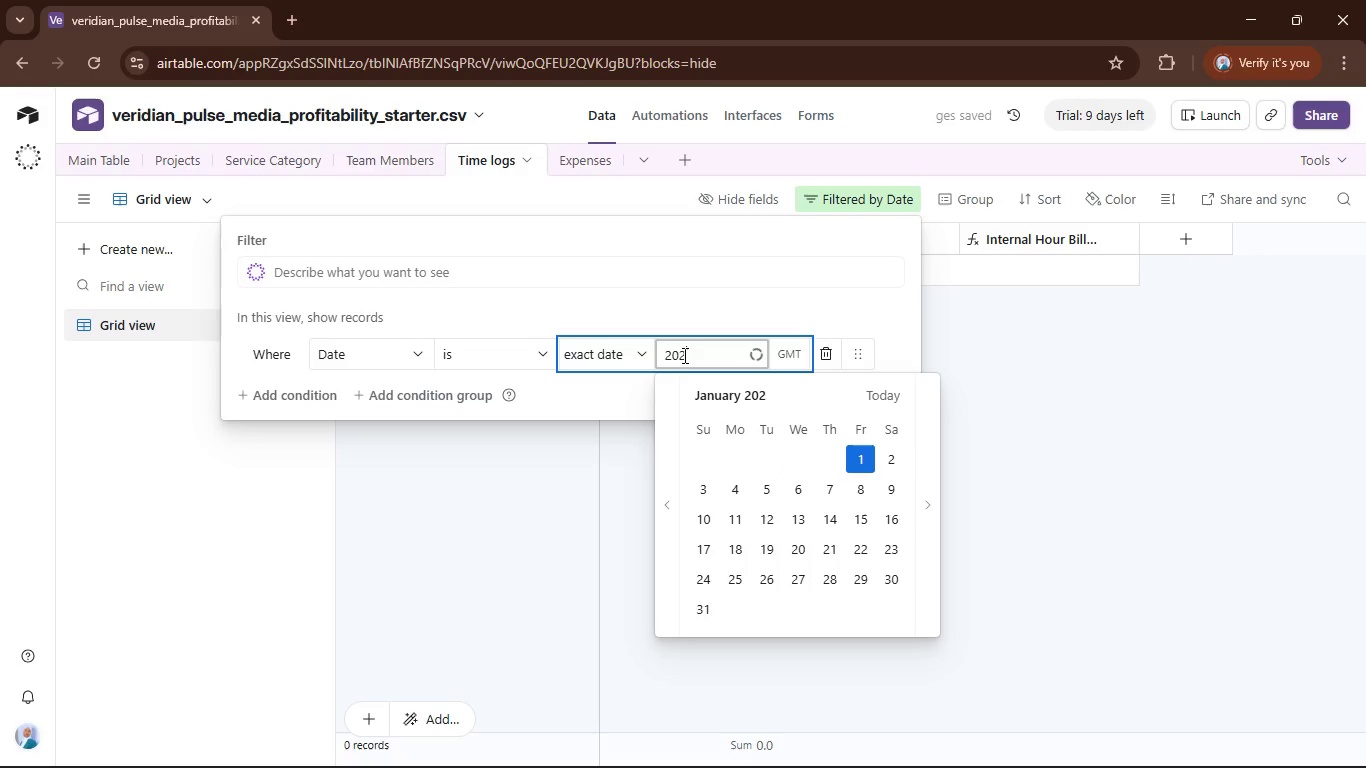 
key(Numpad1)
 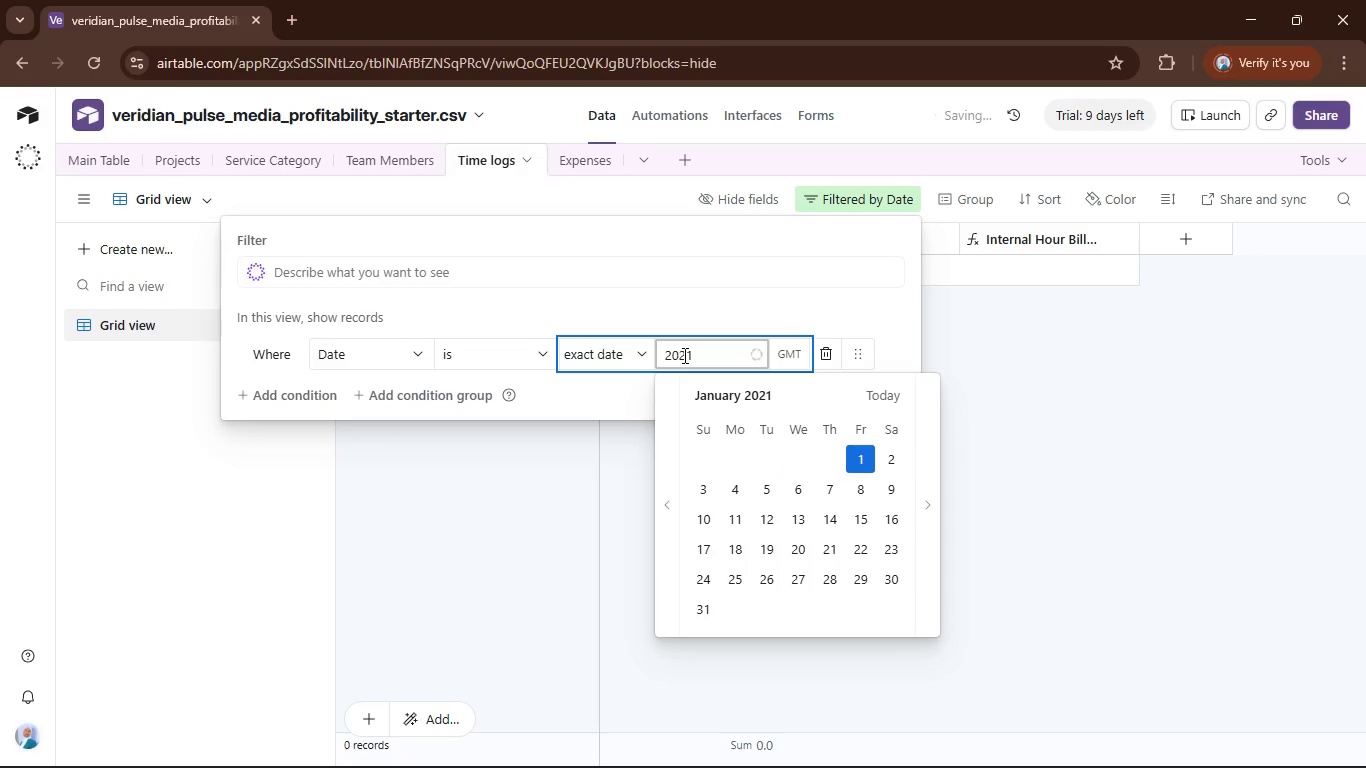 
key(Backspace)
 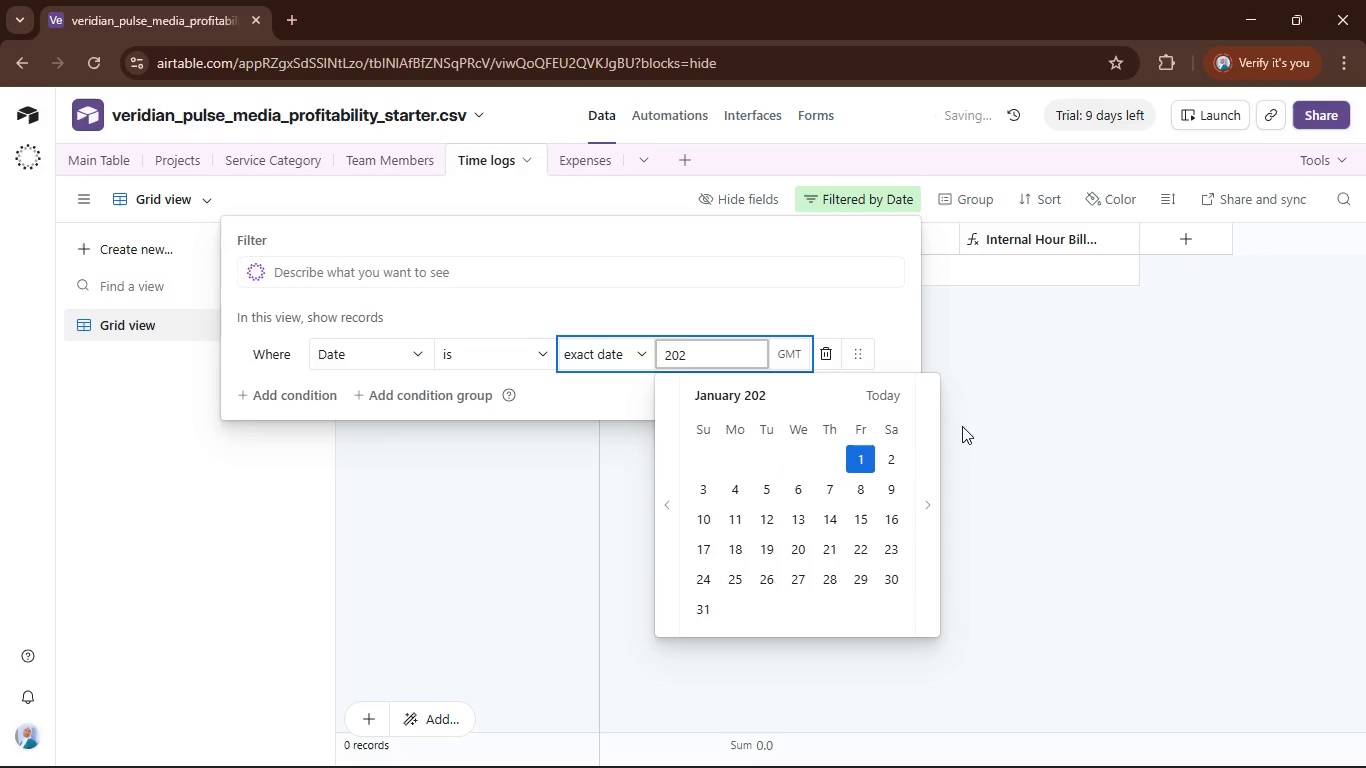 
left_click([1147, 384])
 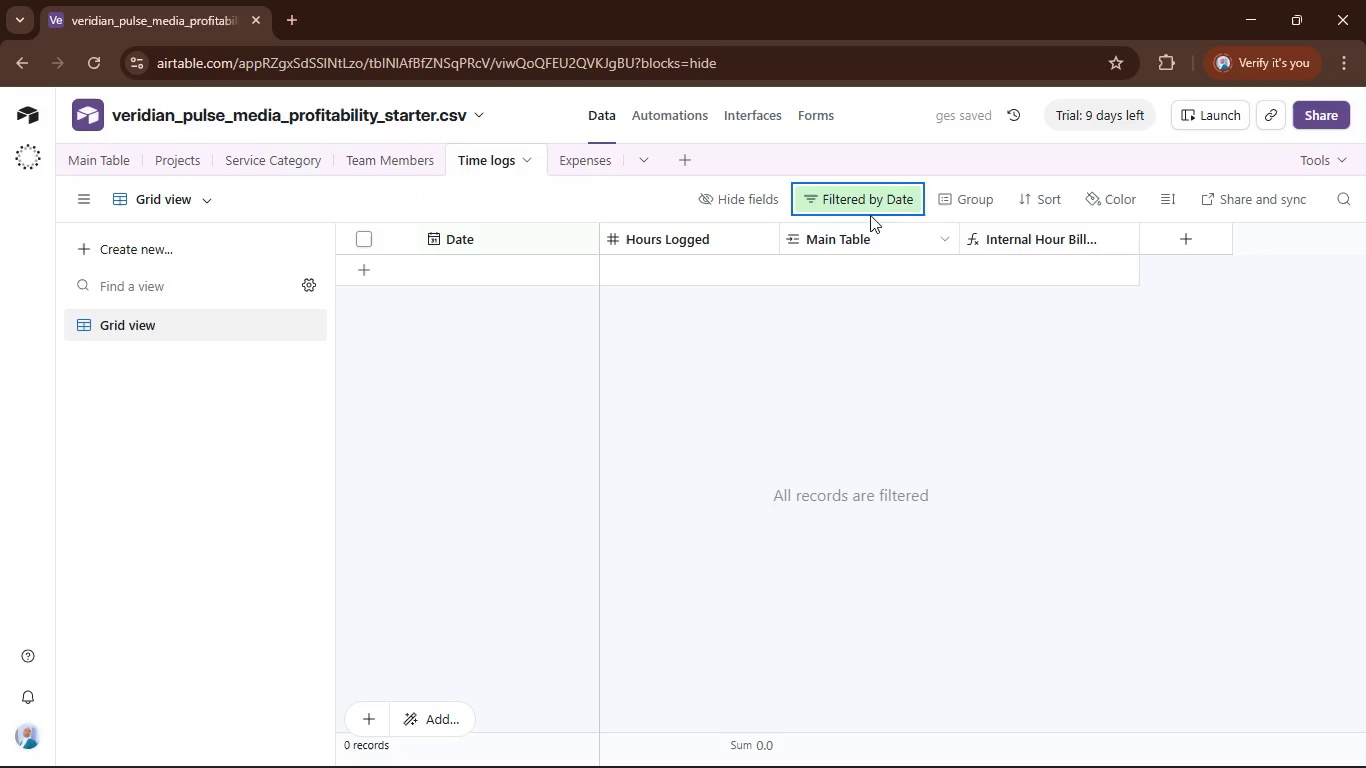 
left_click([866, 210])
 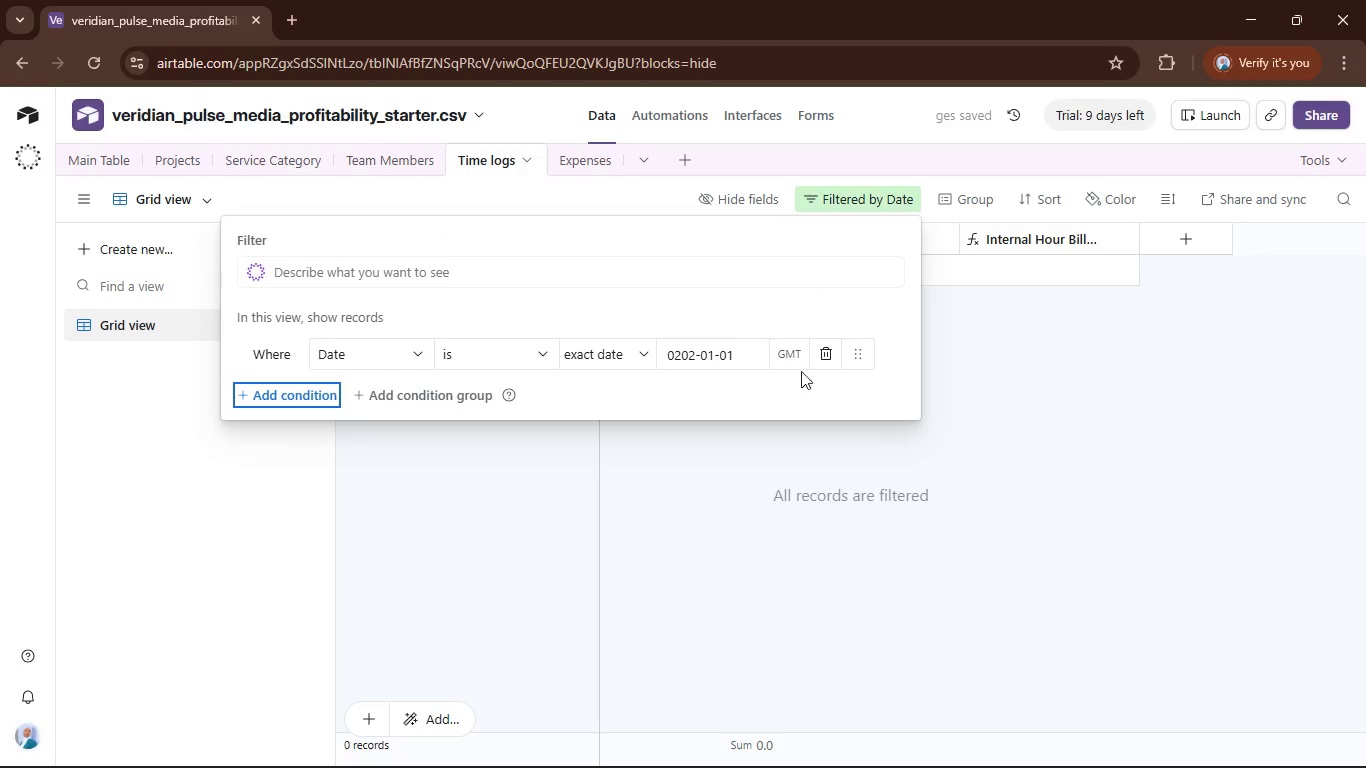 
left_click([835, 356])
 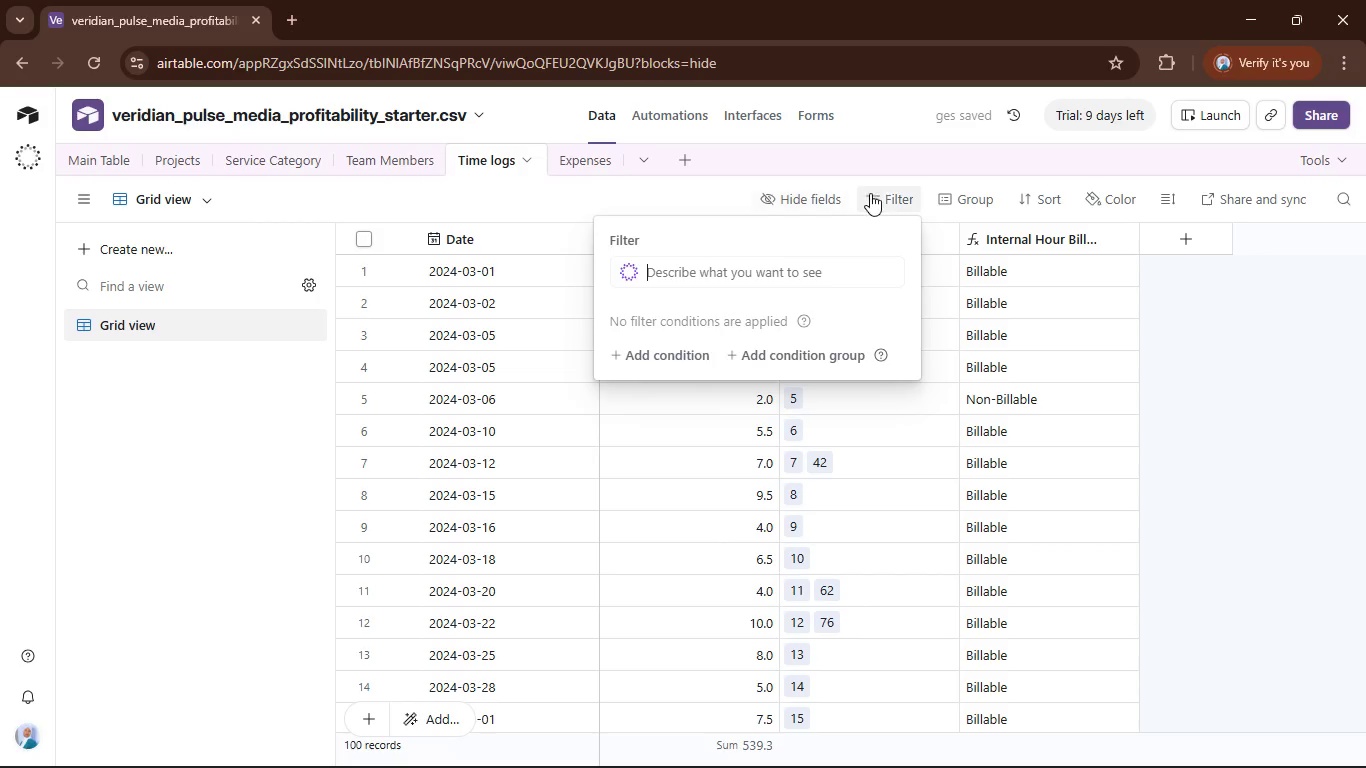 
left_click([881, 191])
 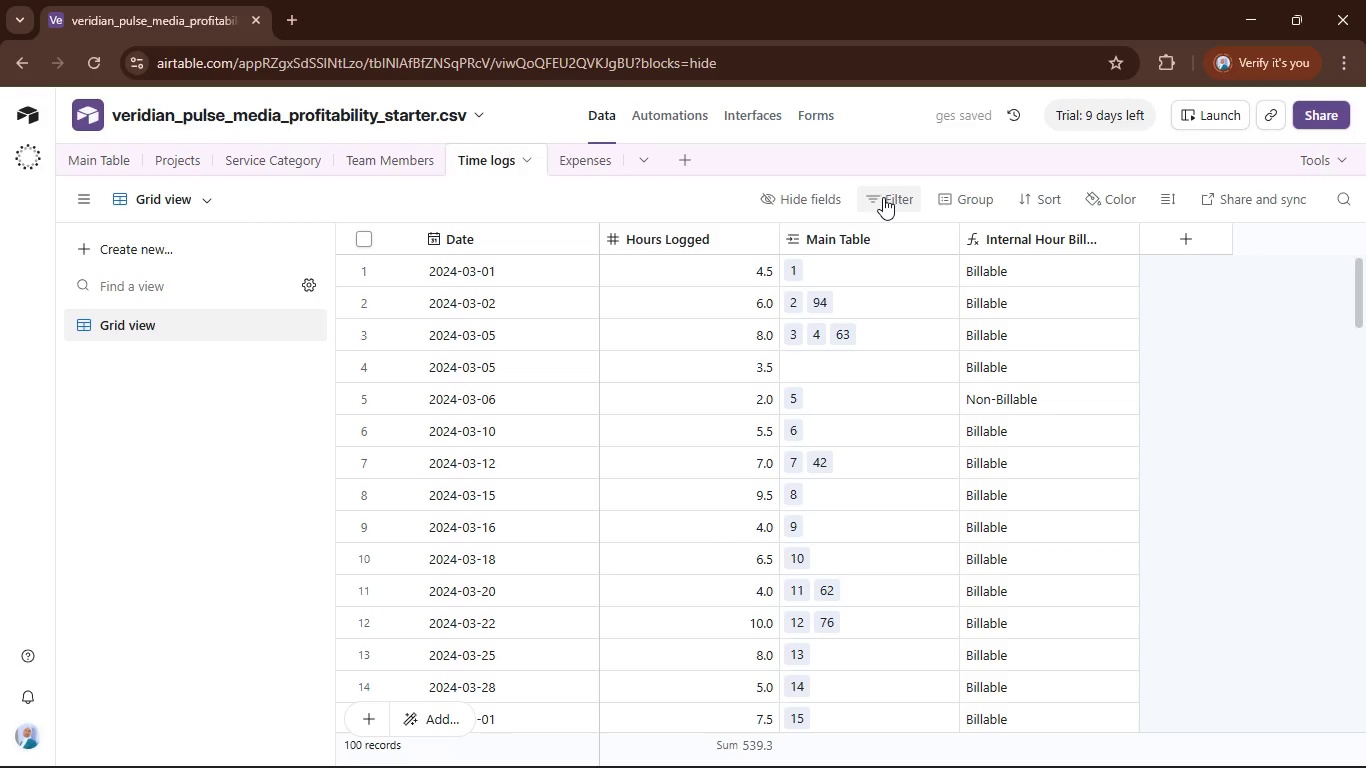 
left_click([887, 198])
 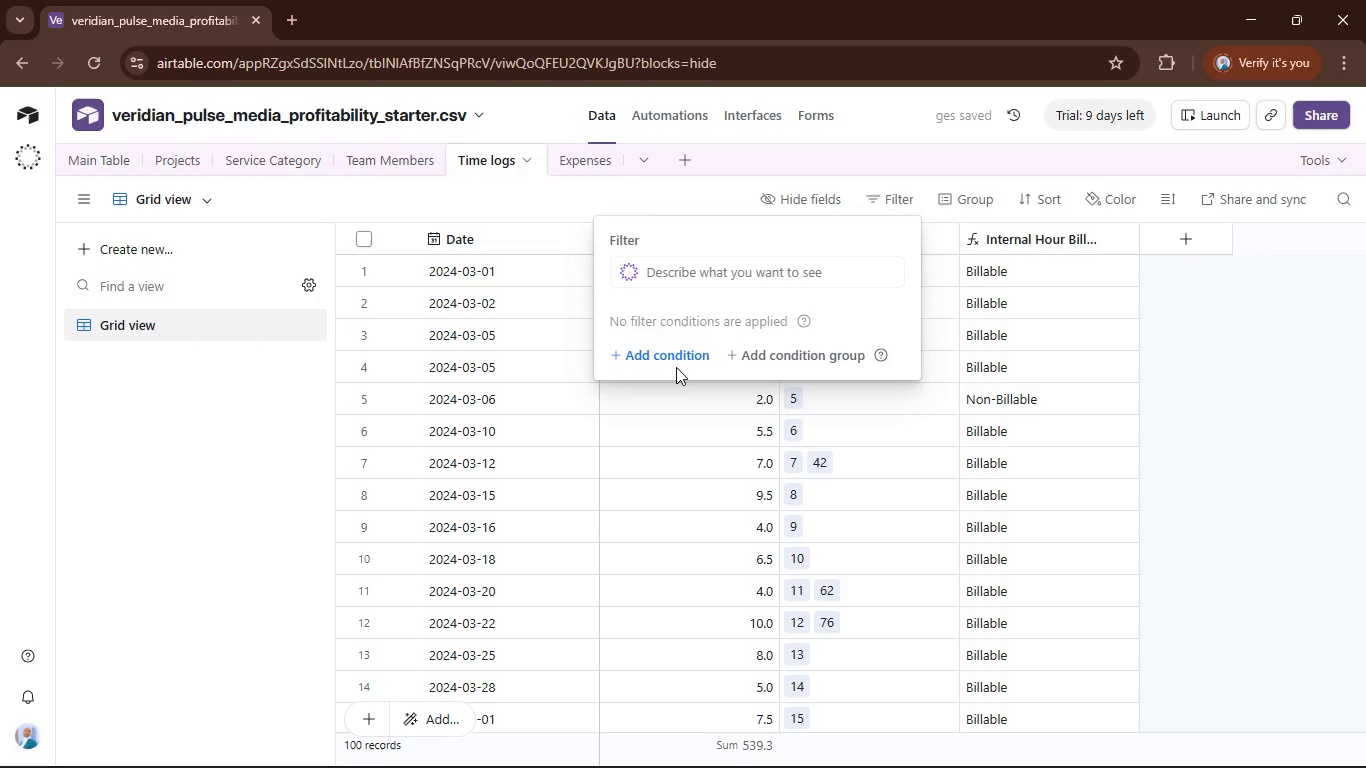 
left_click([673, 352])
 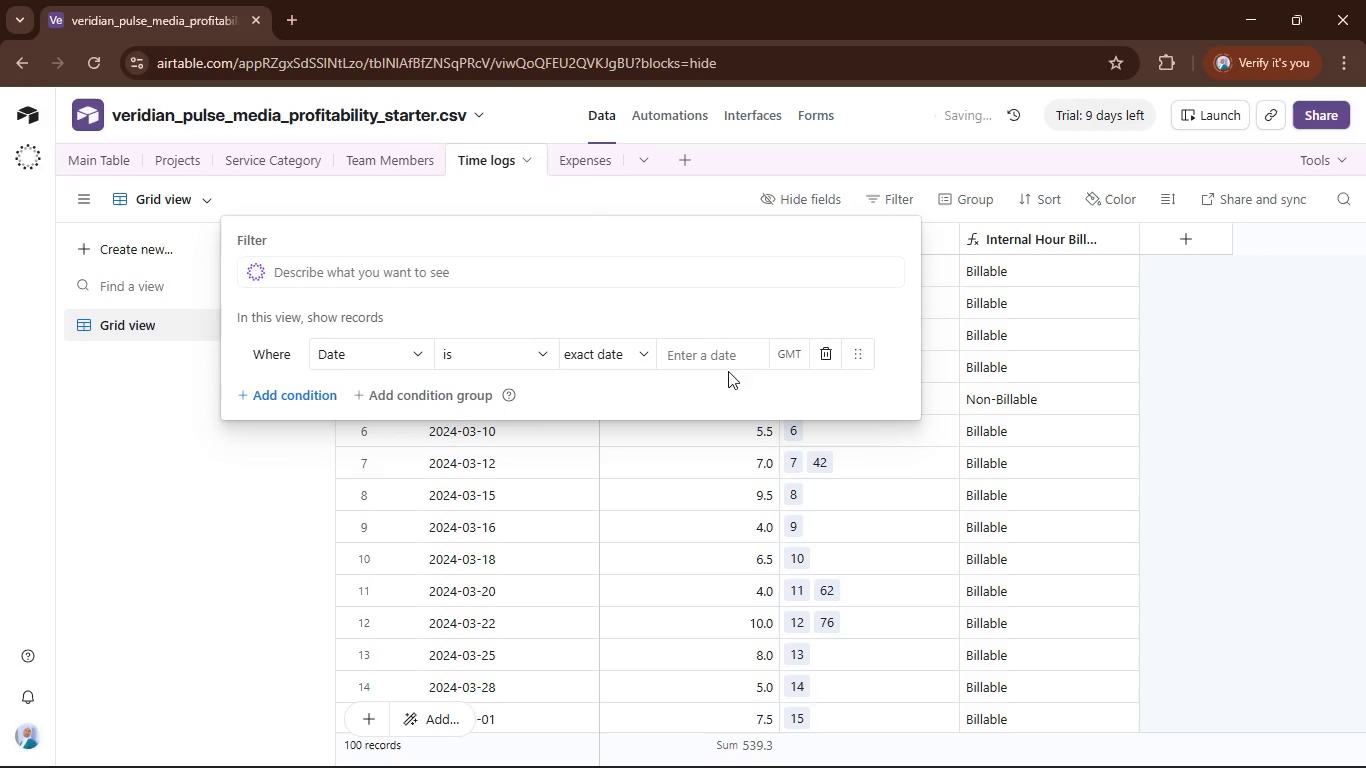 
left_click([719, 362])
 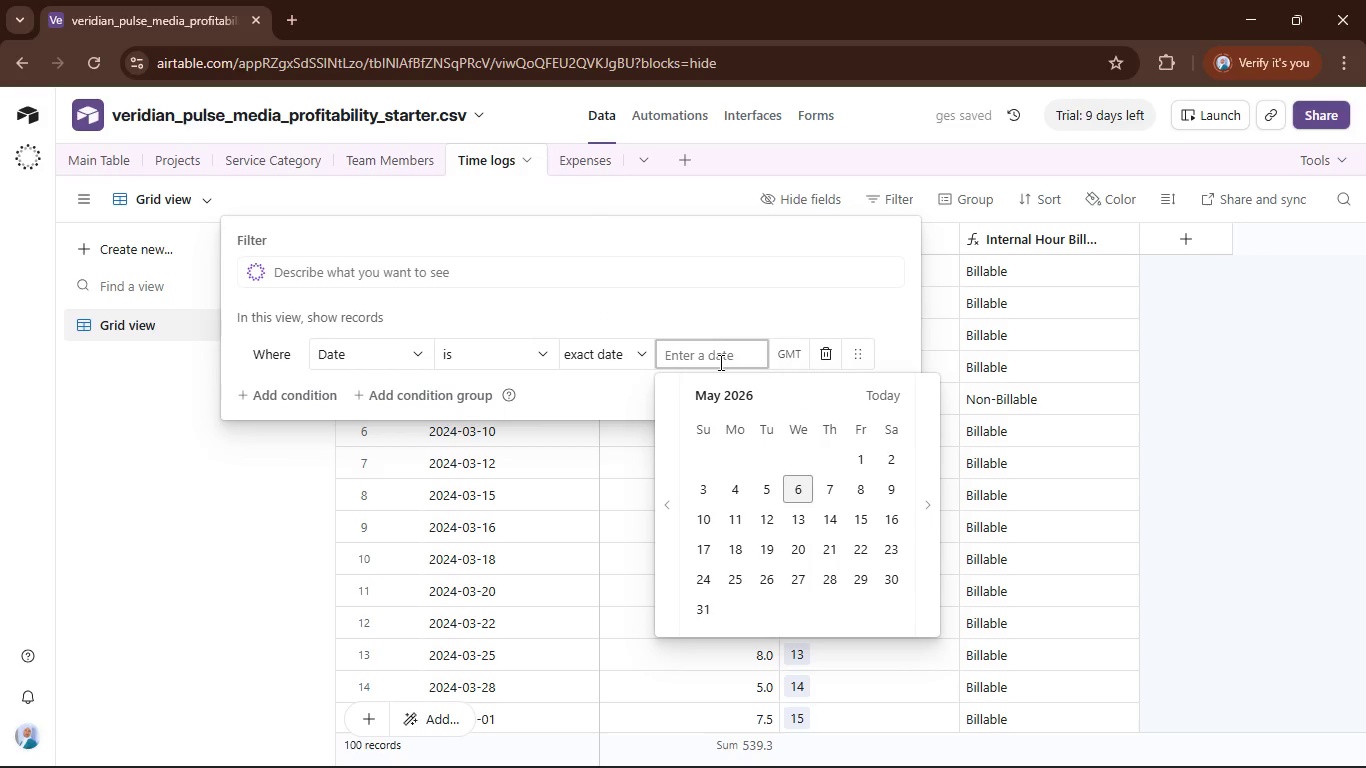 
key(Numpad2)
 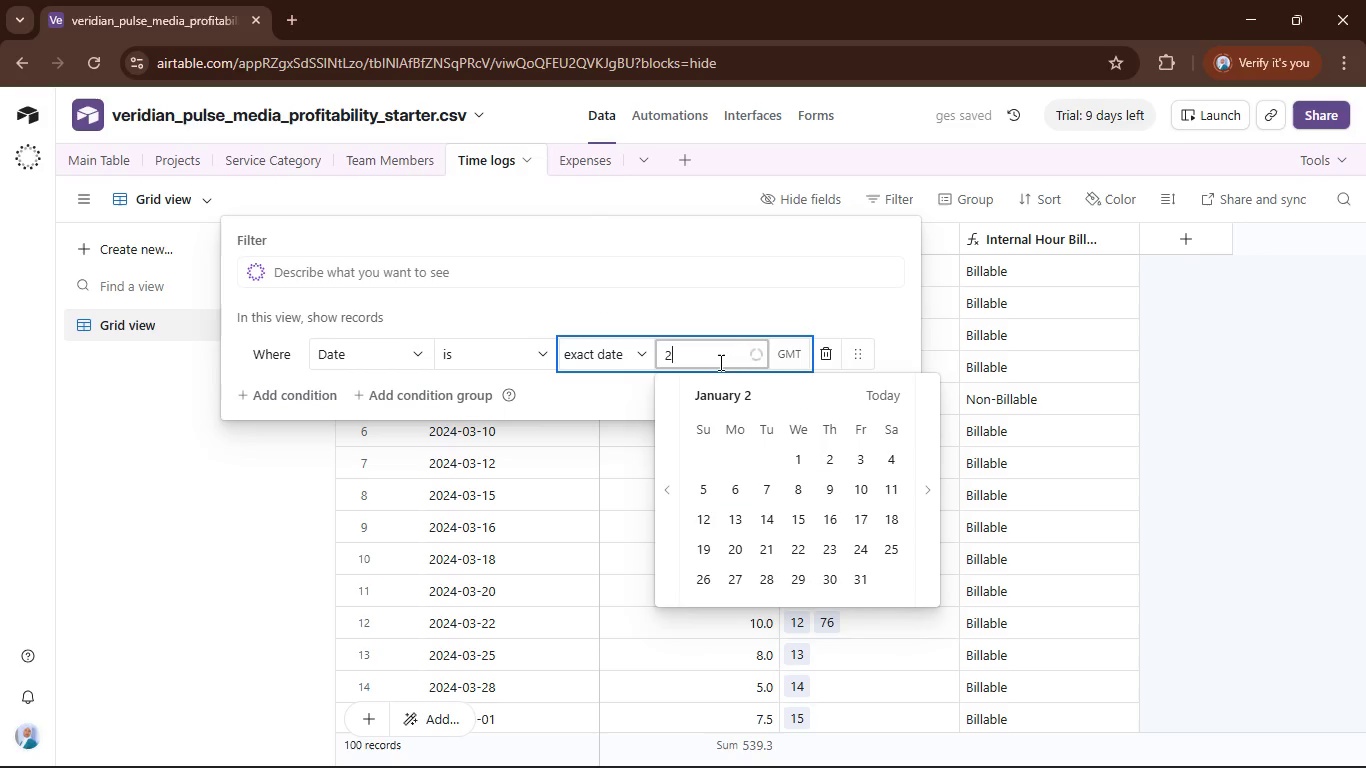 
key(Numpad0)
 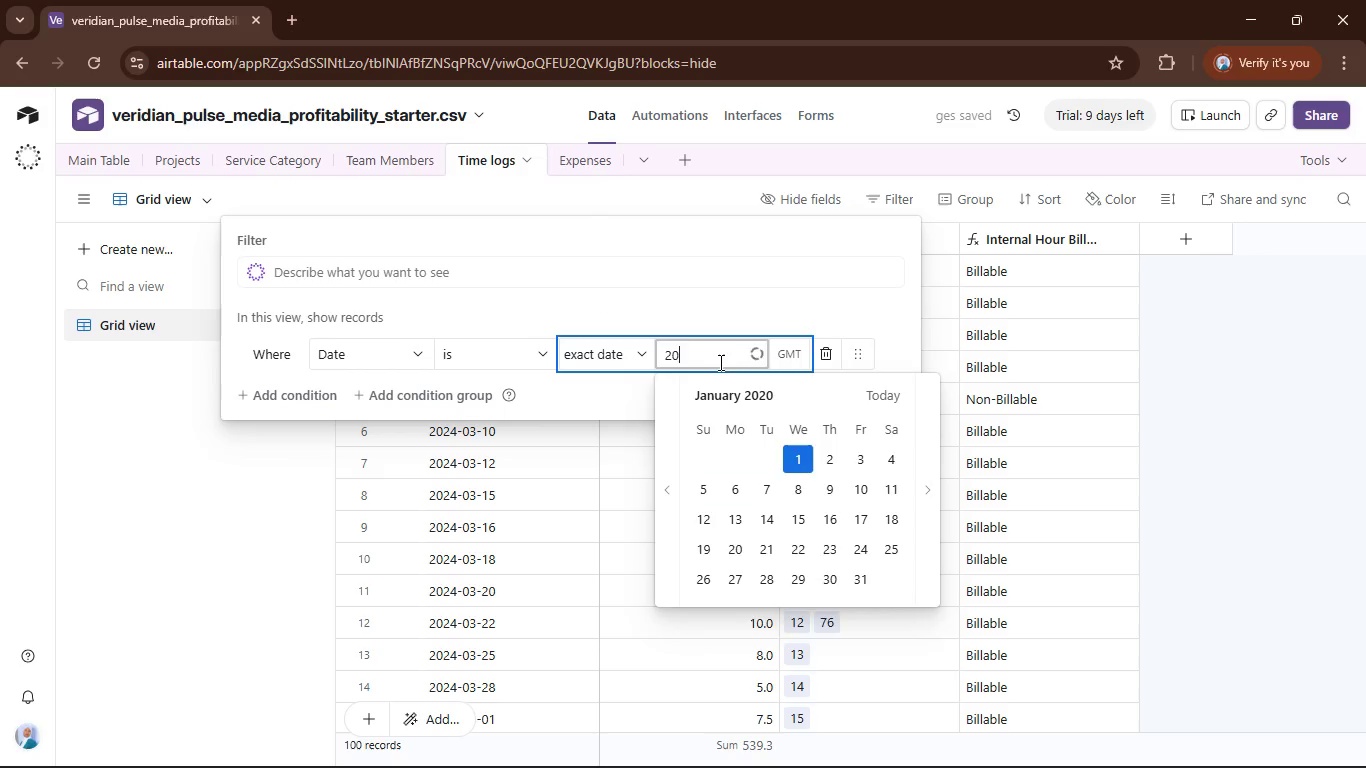 
key(Numpad2)
 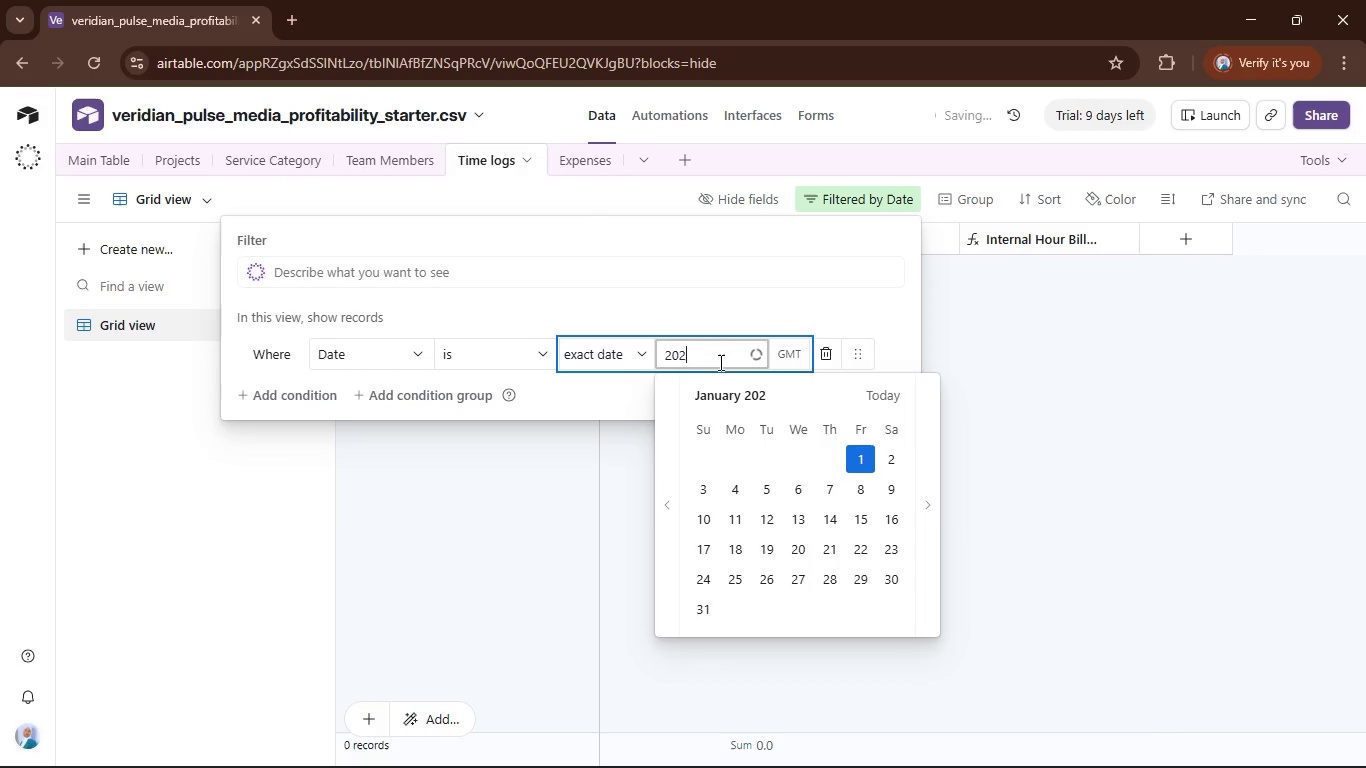 
key(Numpad4)
 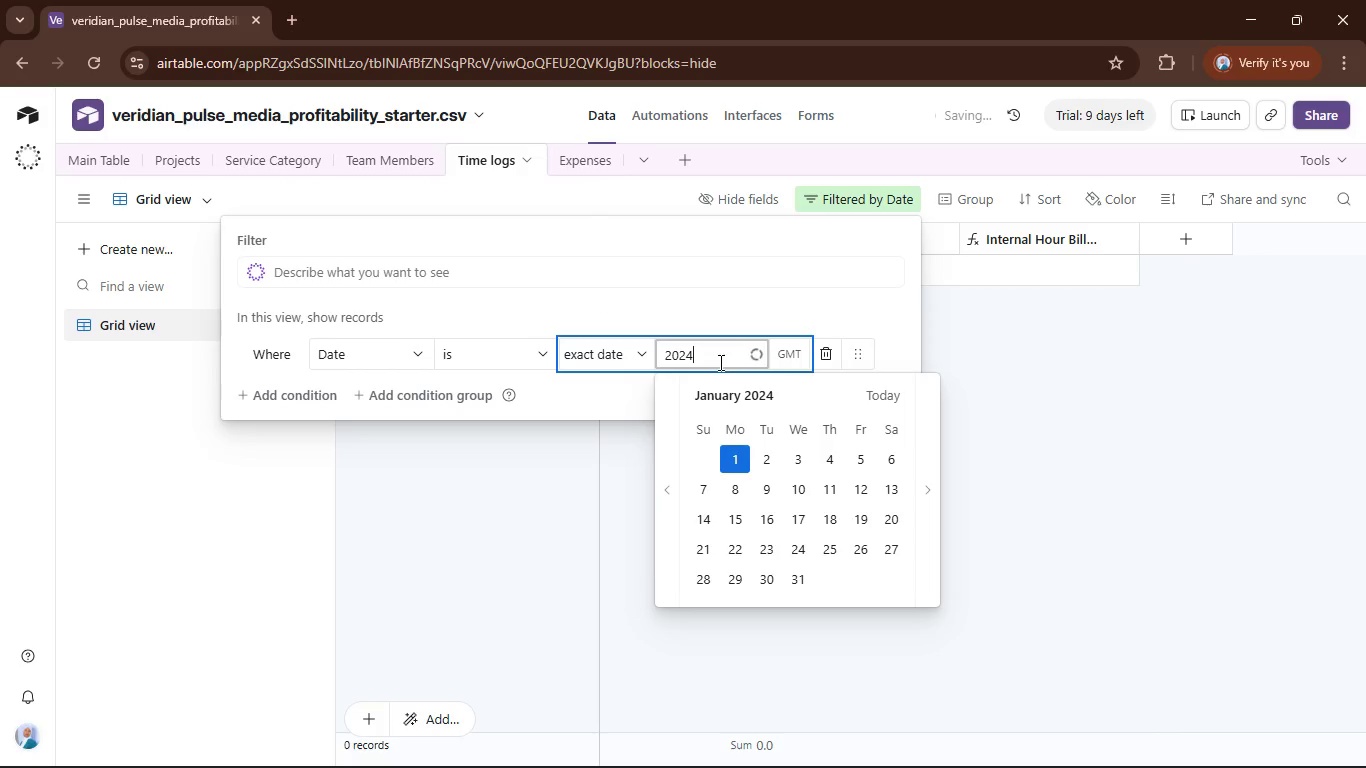 
key(NumpadSubtract)
 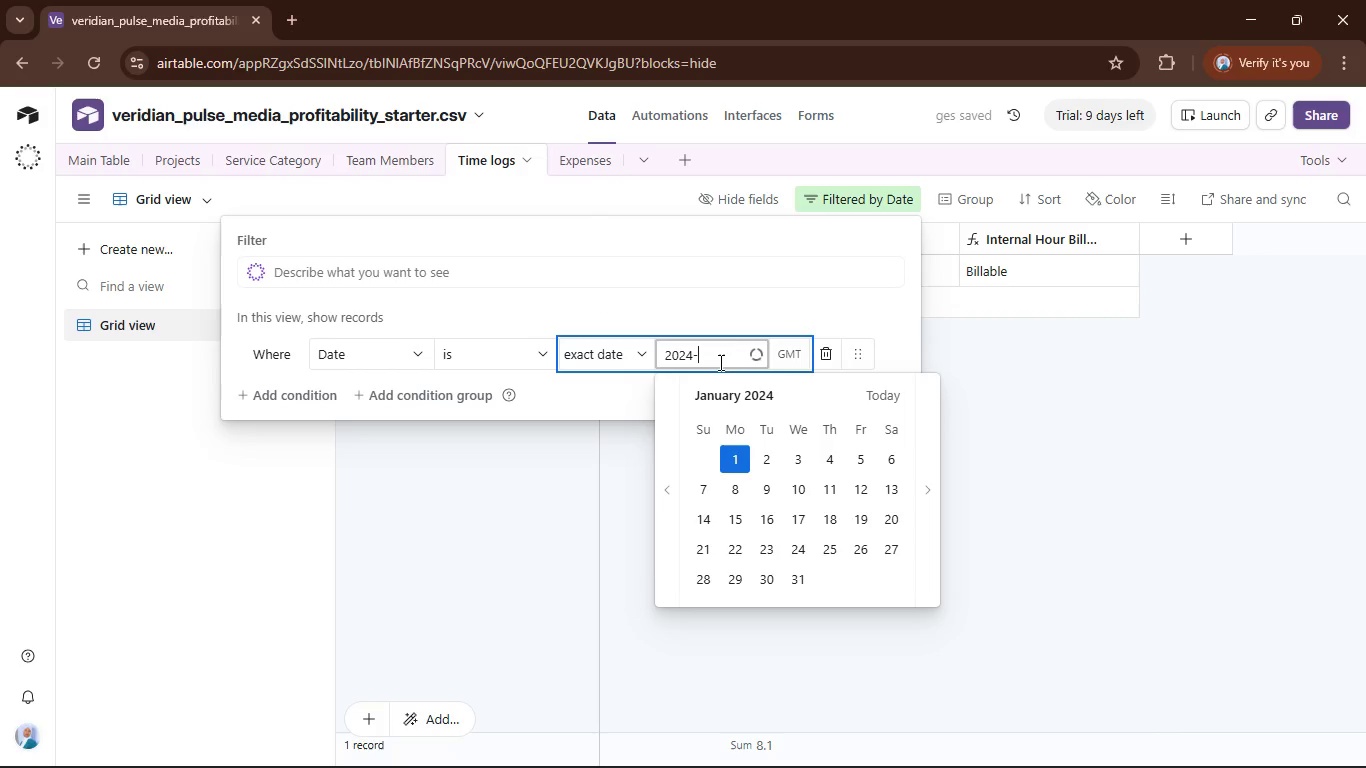 
key(Numpad0)
 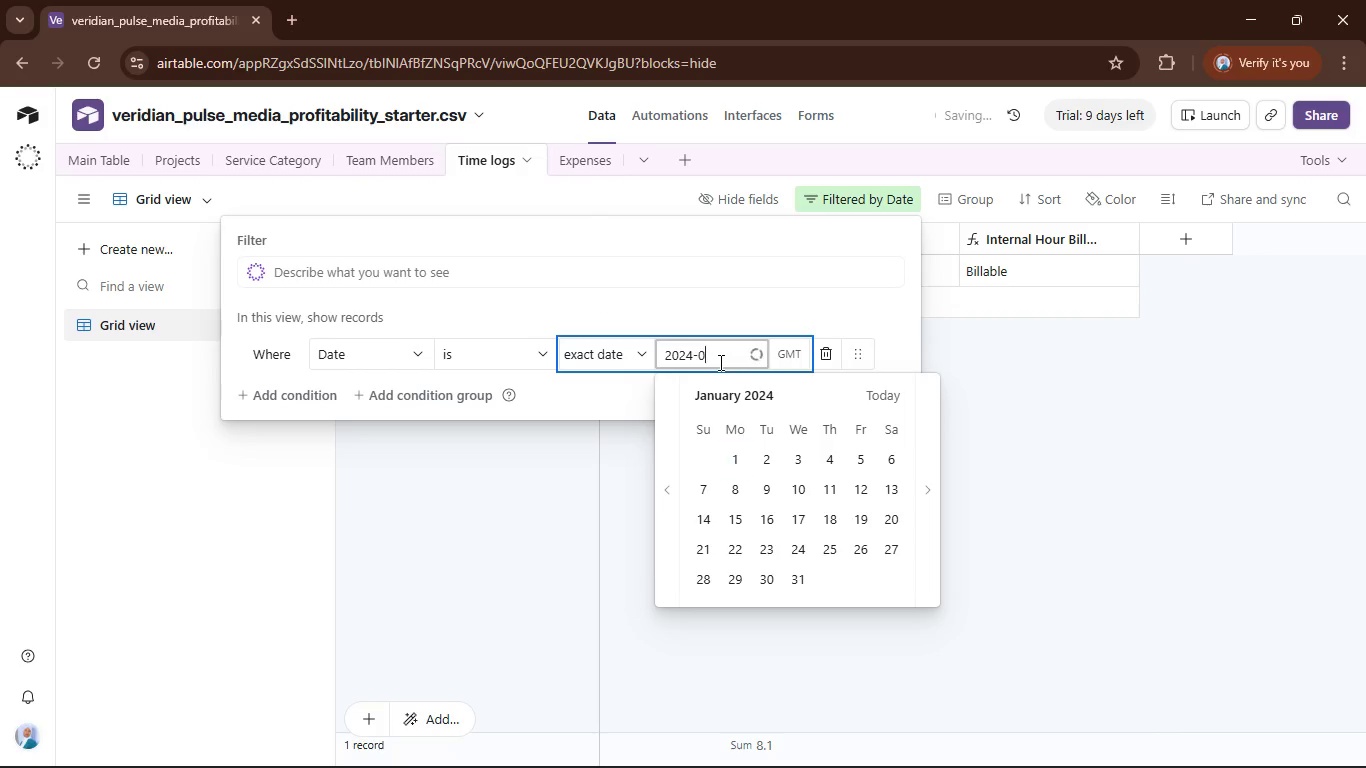 
key(Numpad3)
 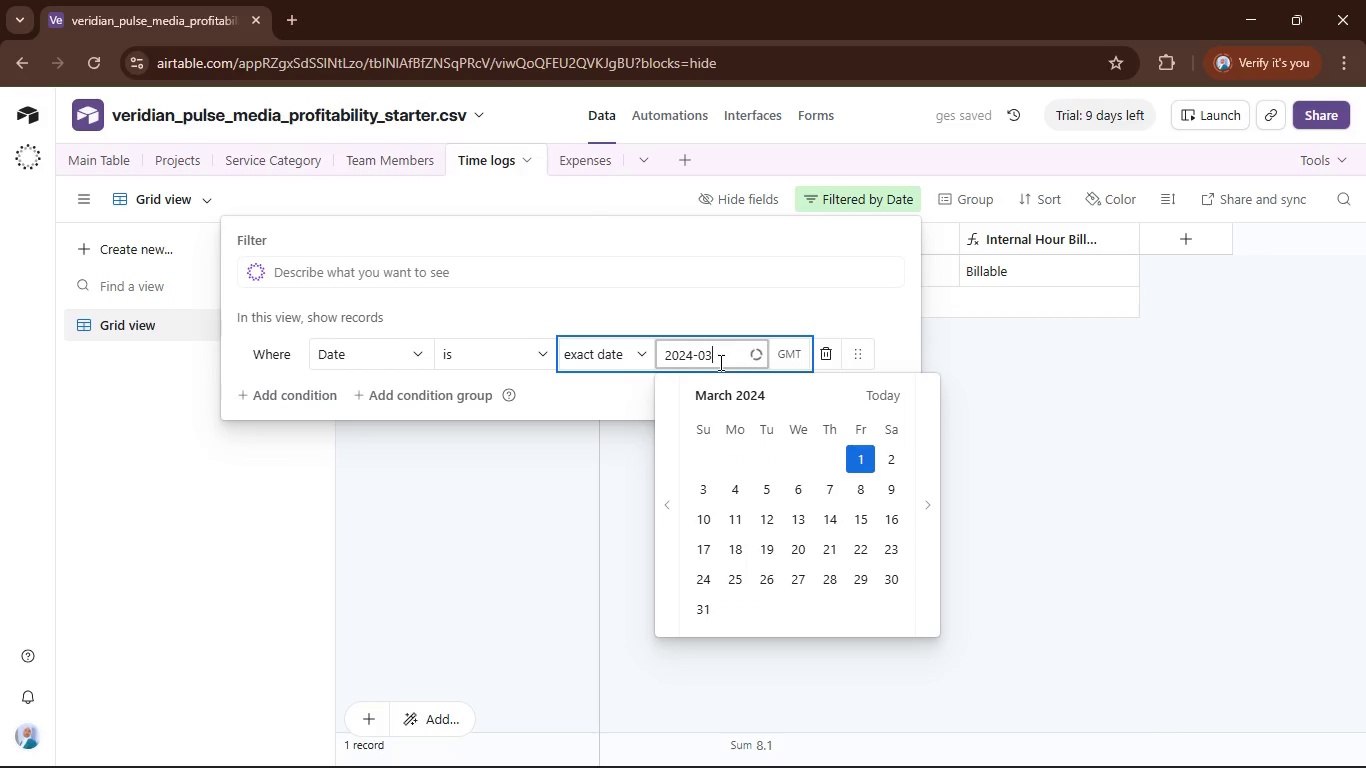 
key(NumpadSubtract)
 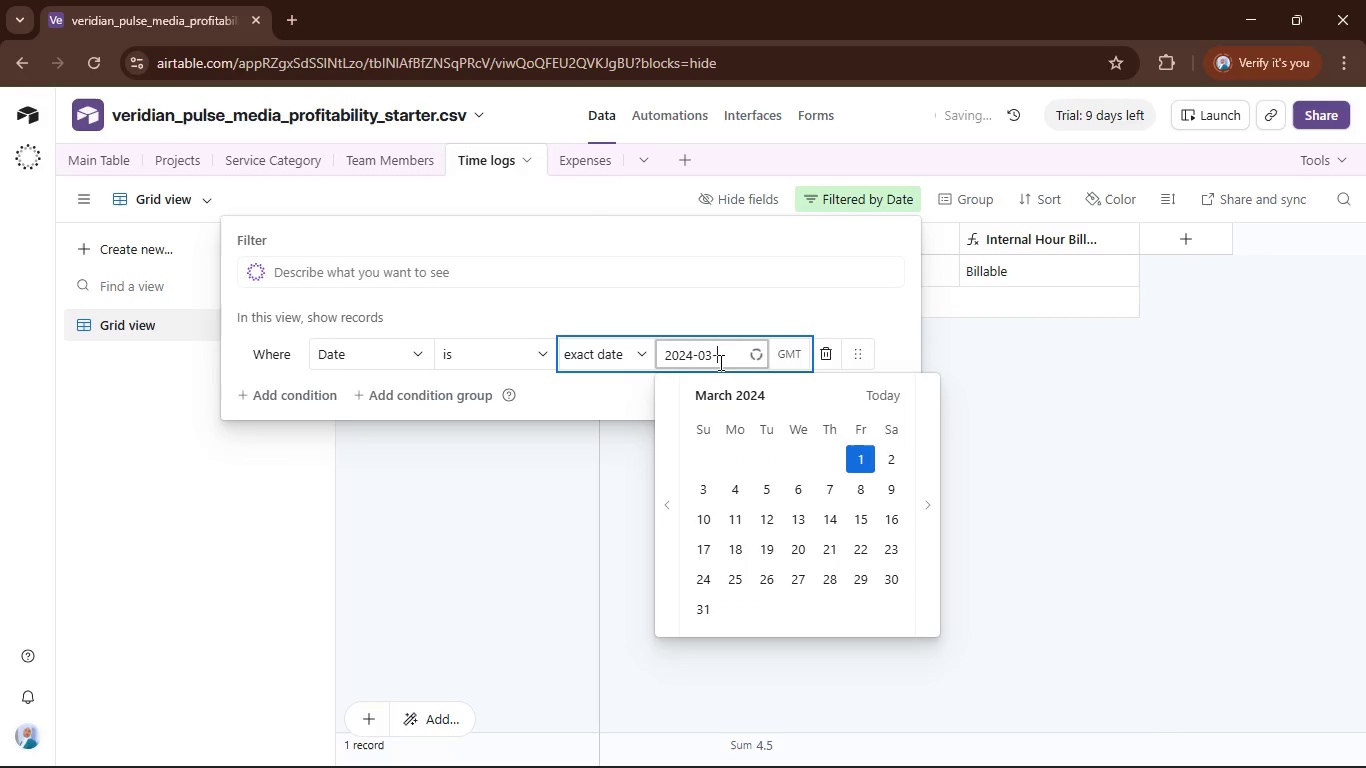 
key(Numpad0)
 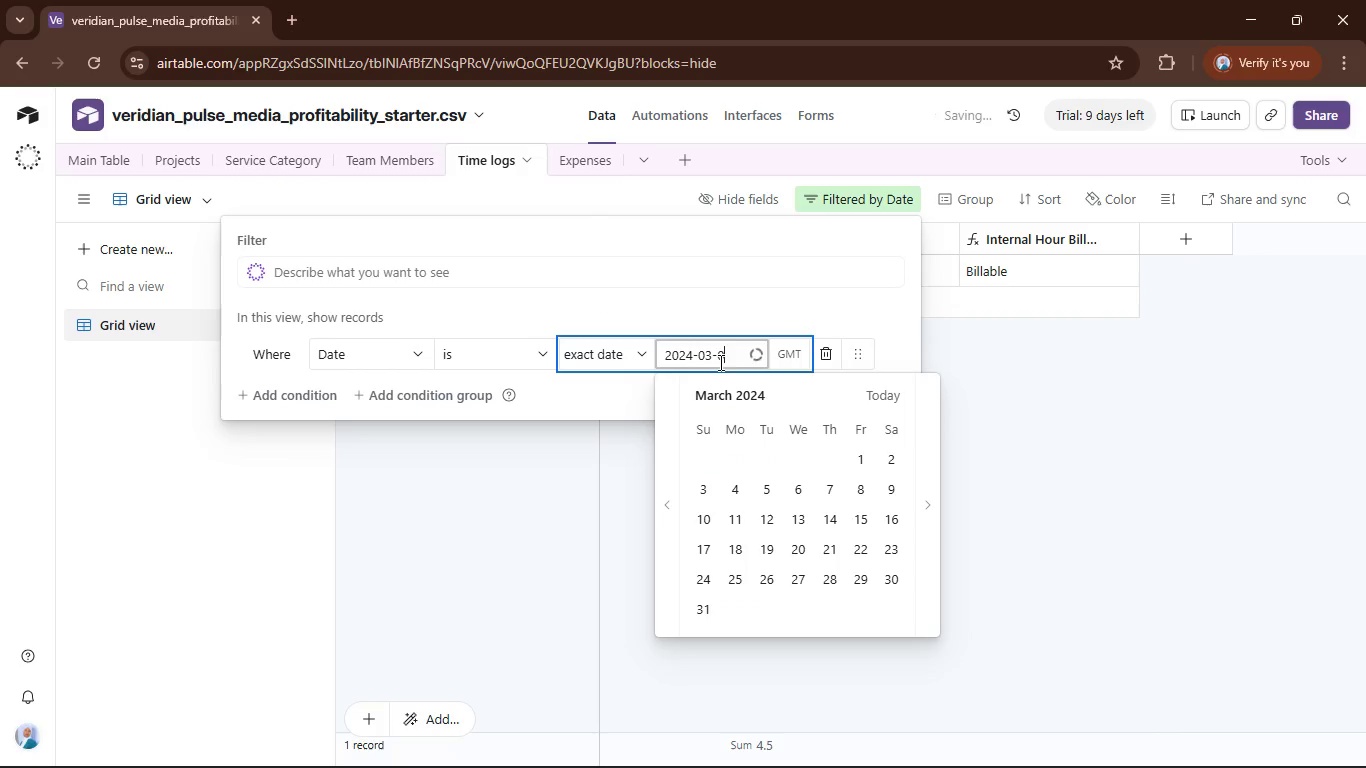 
key(Numpad5)
 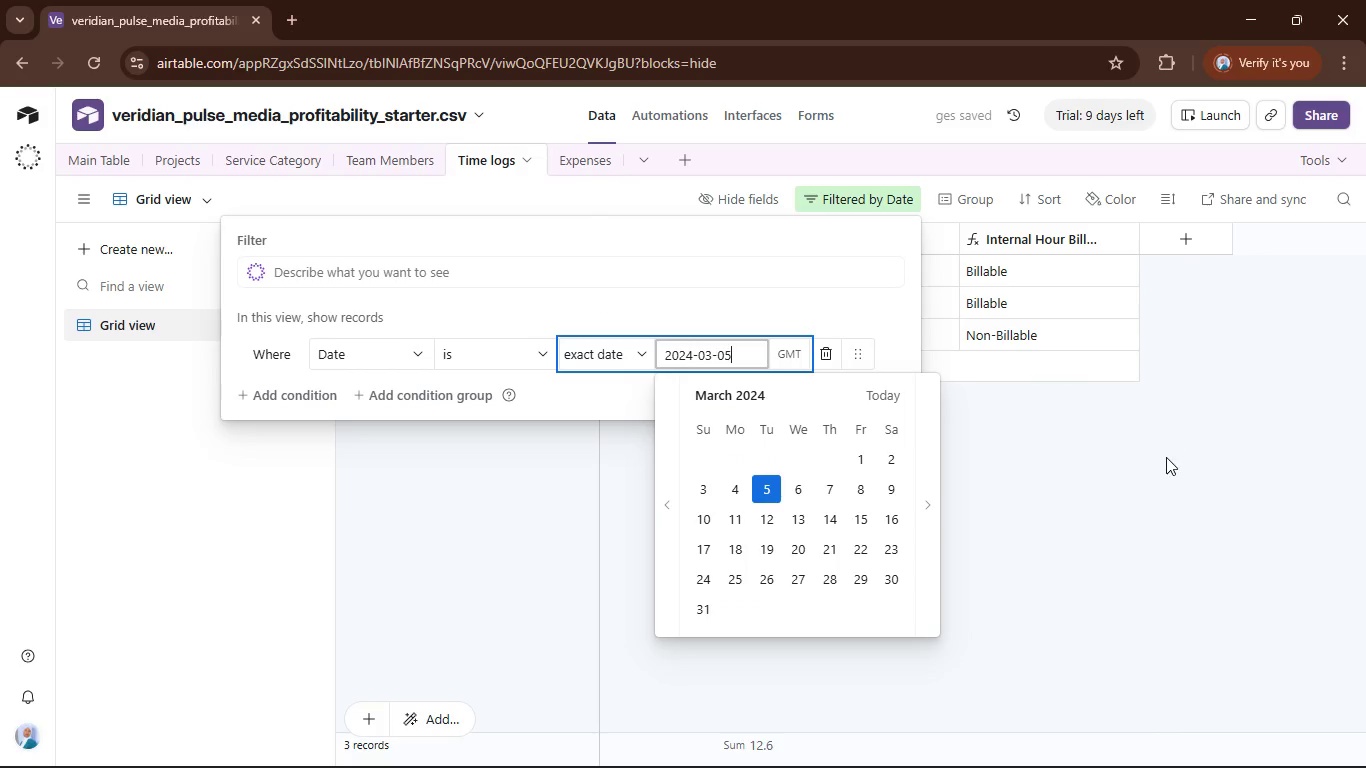 
left_click([1139, 467])
 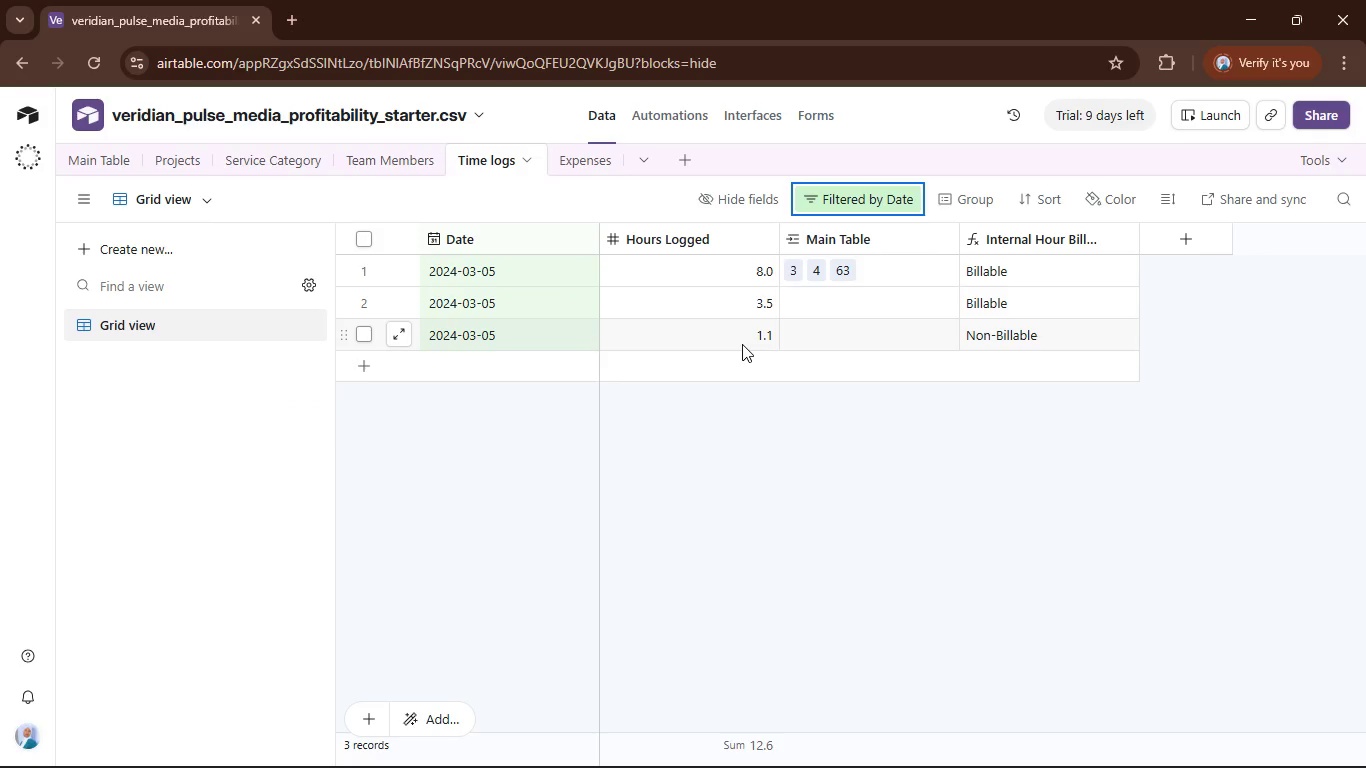 
wait(12.41)
 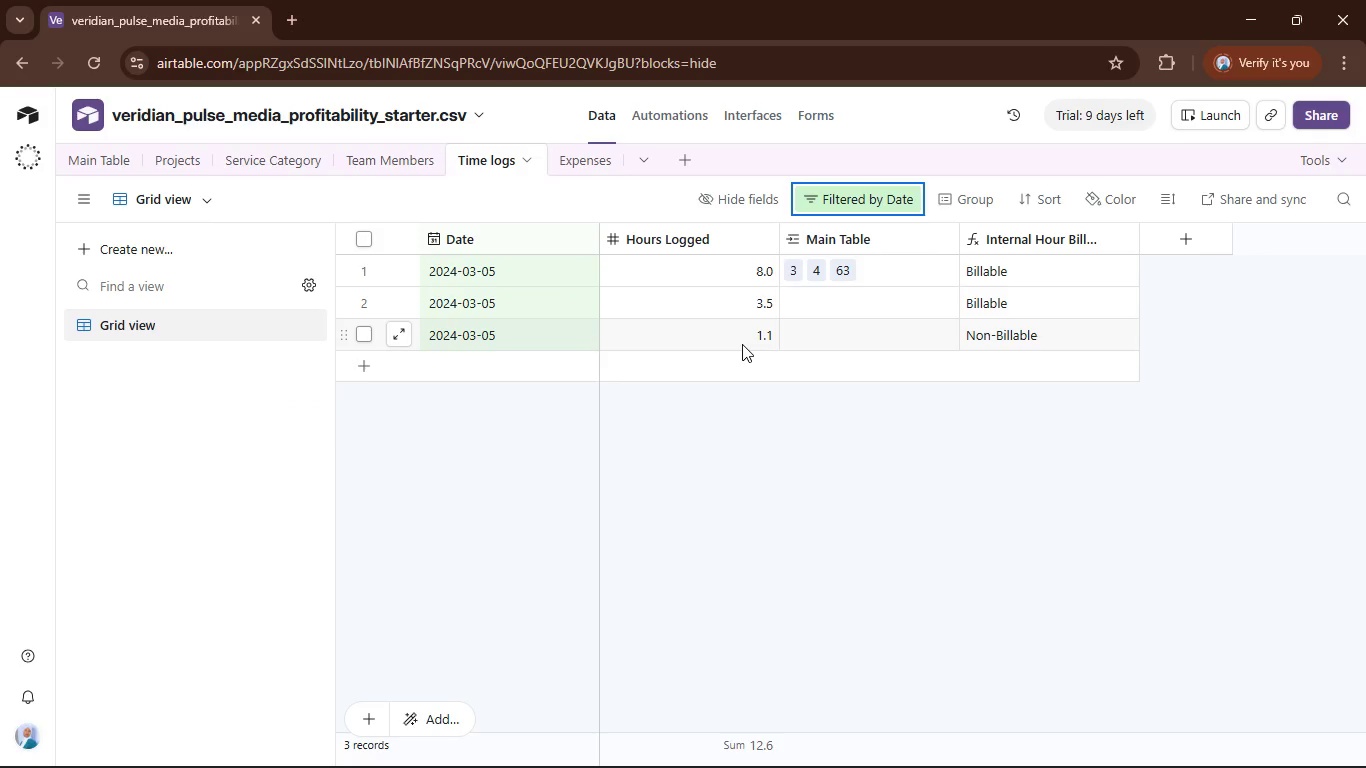 
left_click([92, 152])
 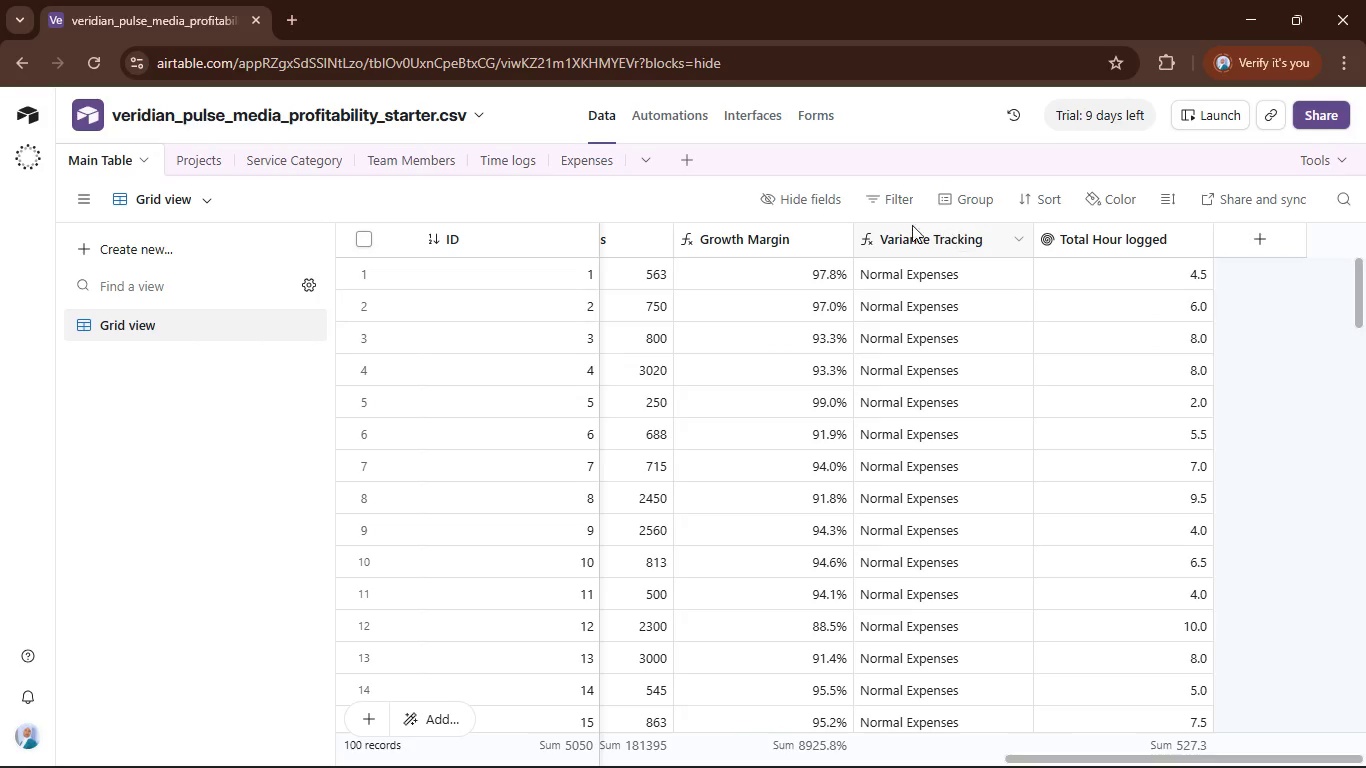 
left_click([908, 200])
 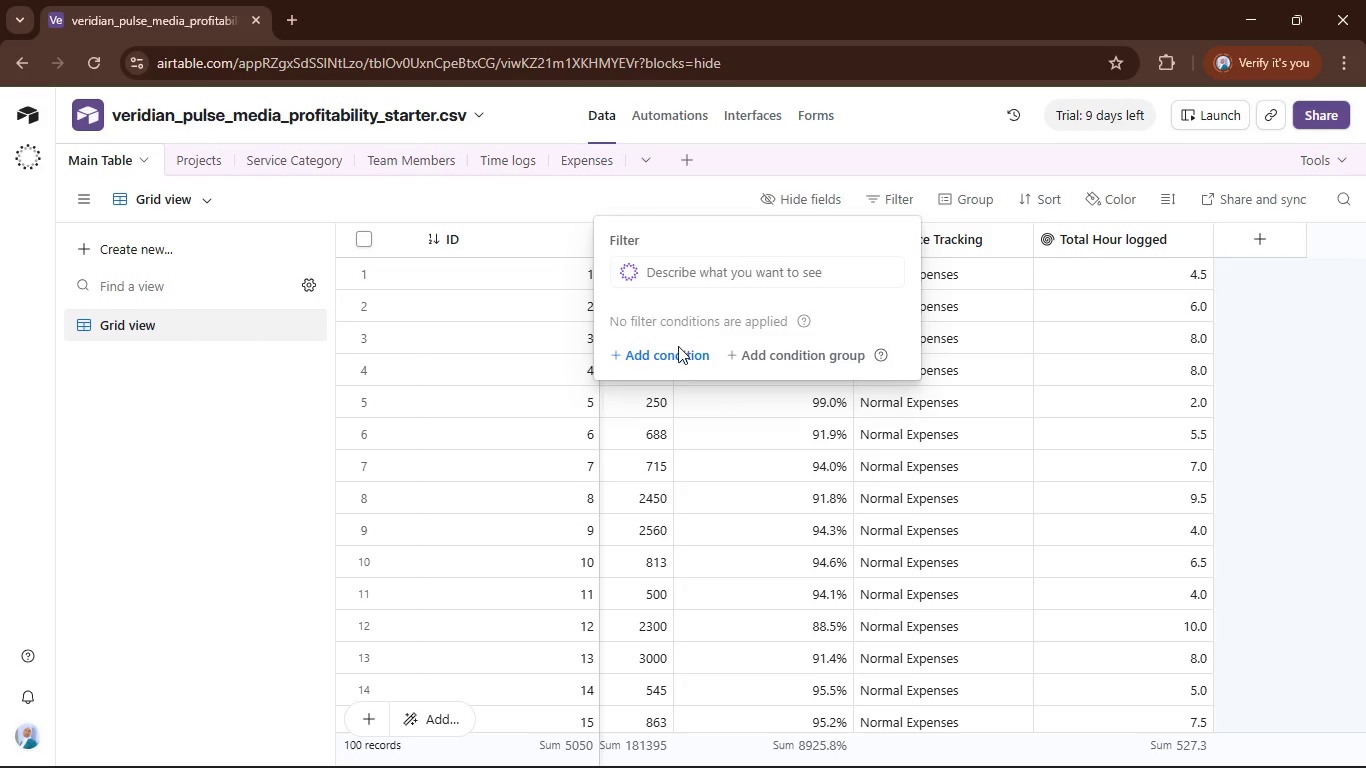 
left_click([675, 352])
 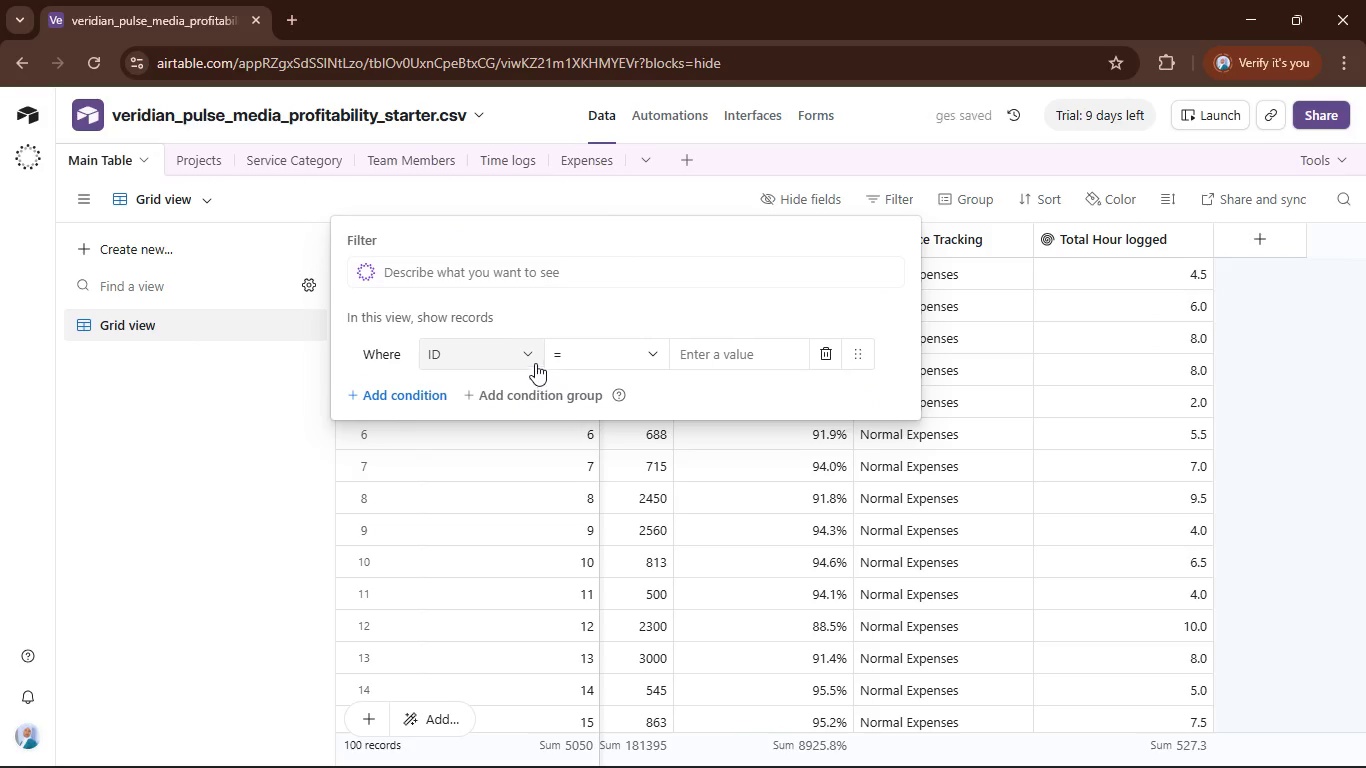 
left_click([528, 356])
 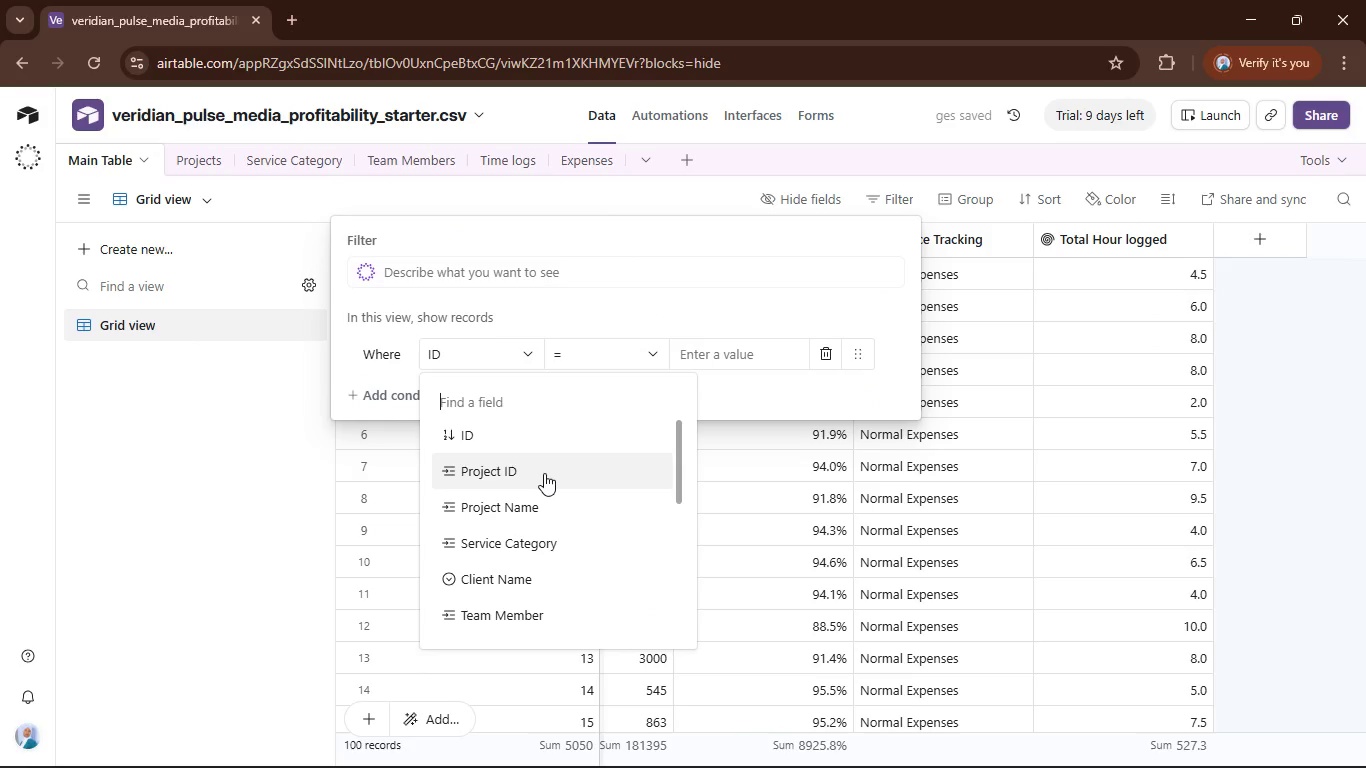 
key(D)
 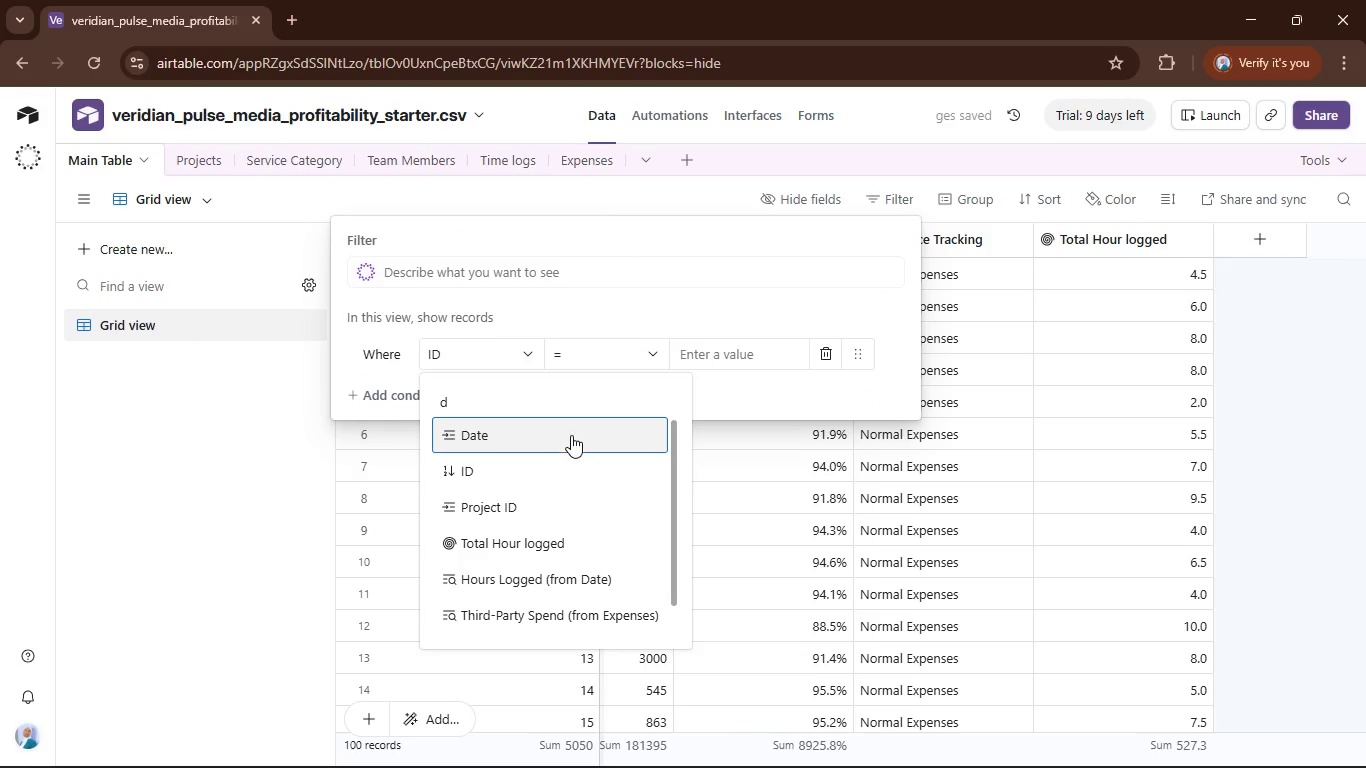 
left_click([571, 432])
 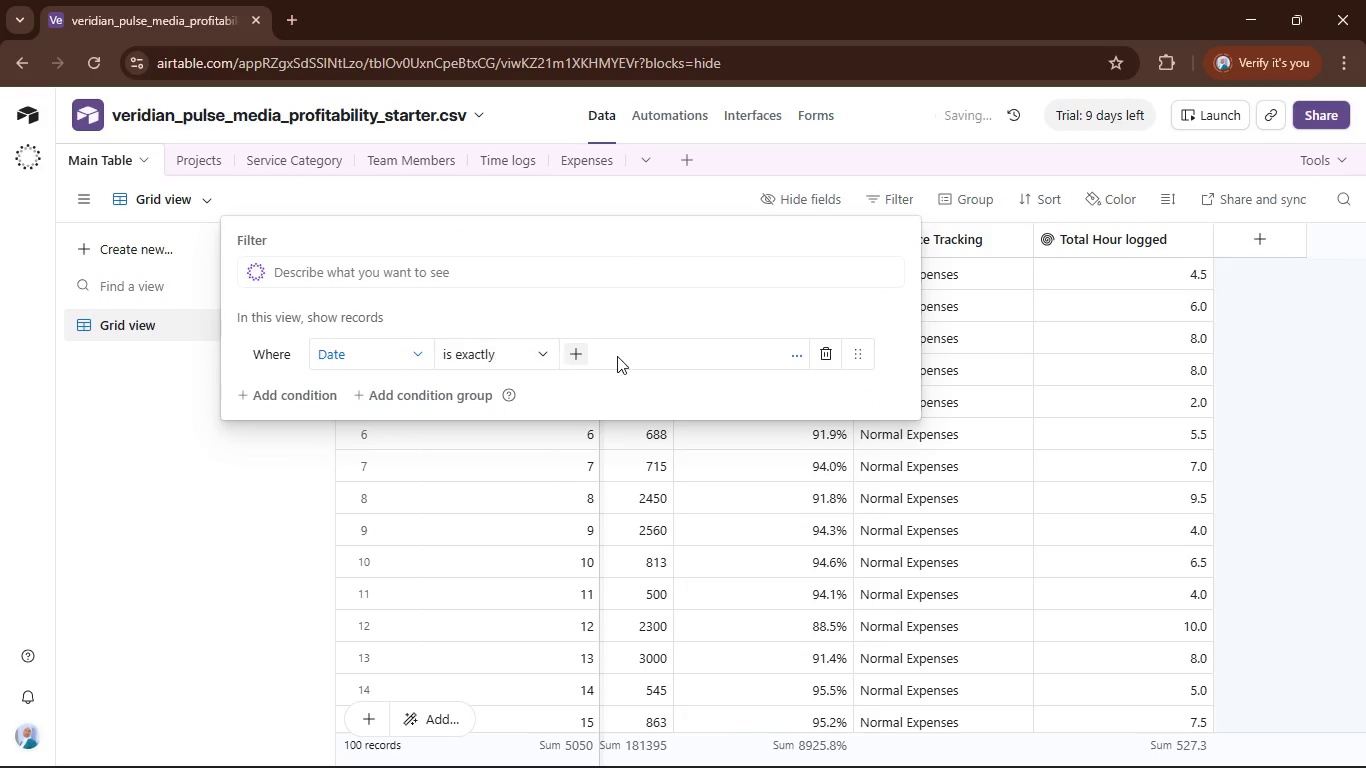 
left_click([635, 356])
 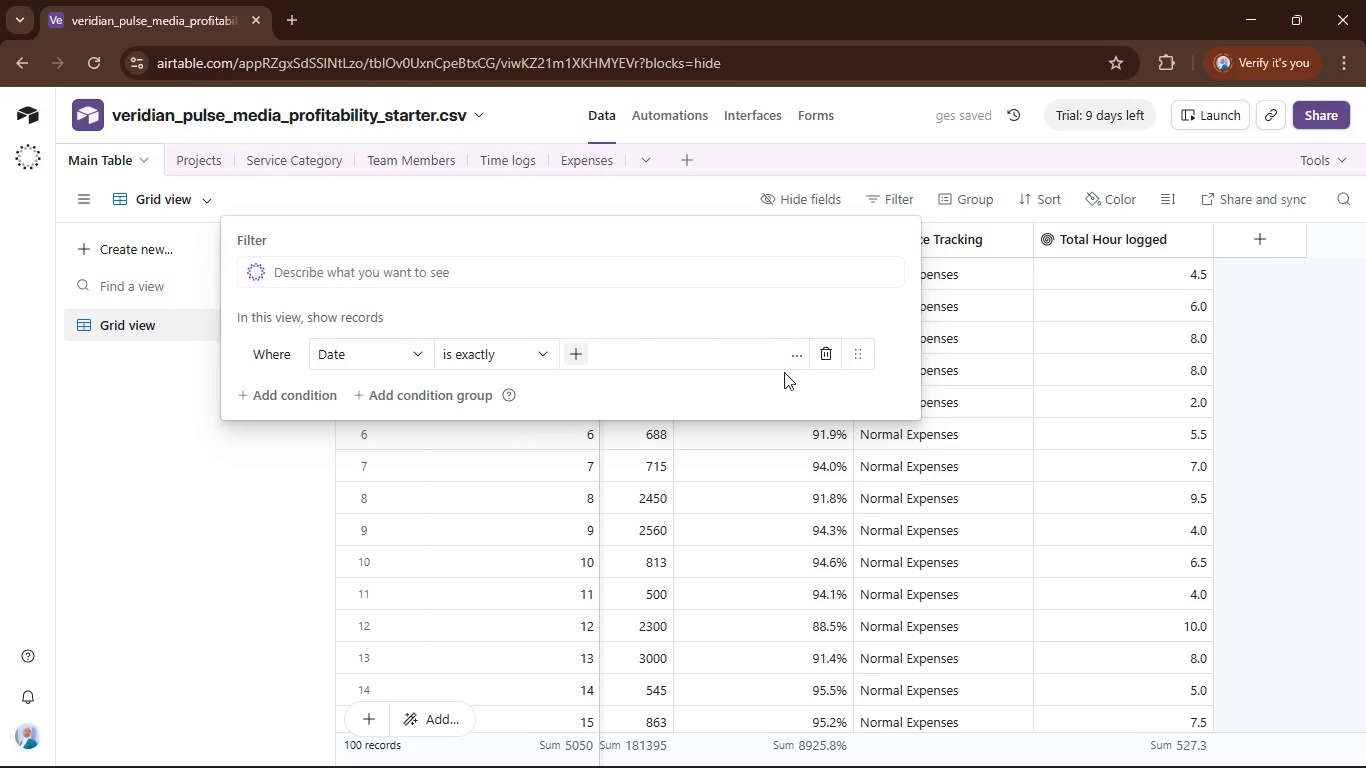 
left_click([799, 351])
 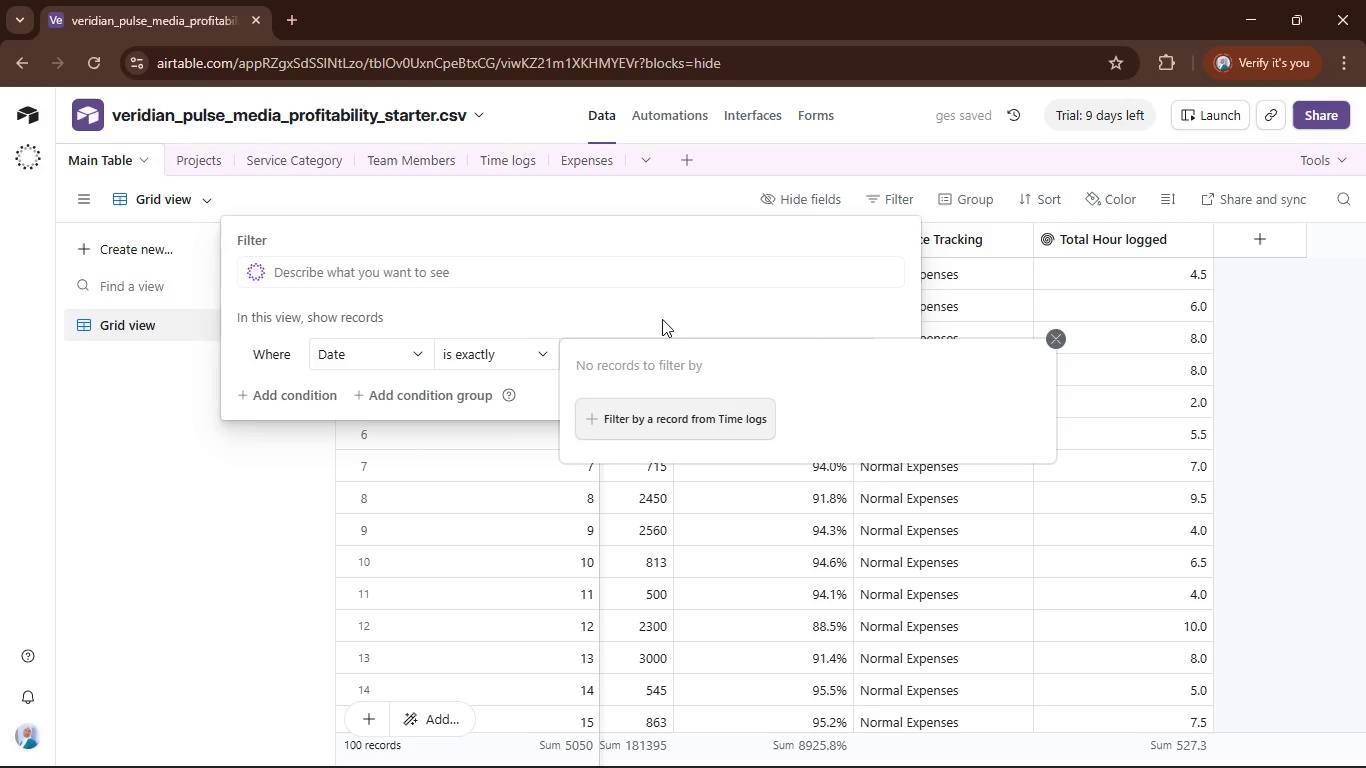 
mouse_move([671, 428])
 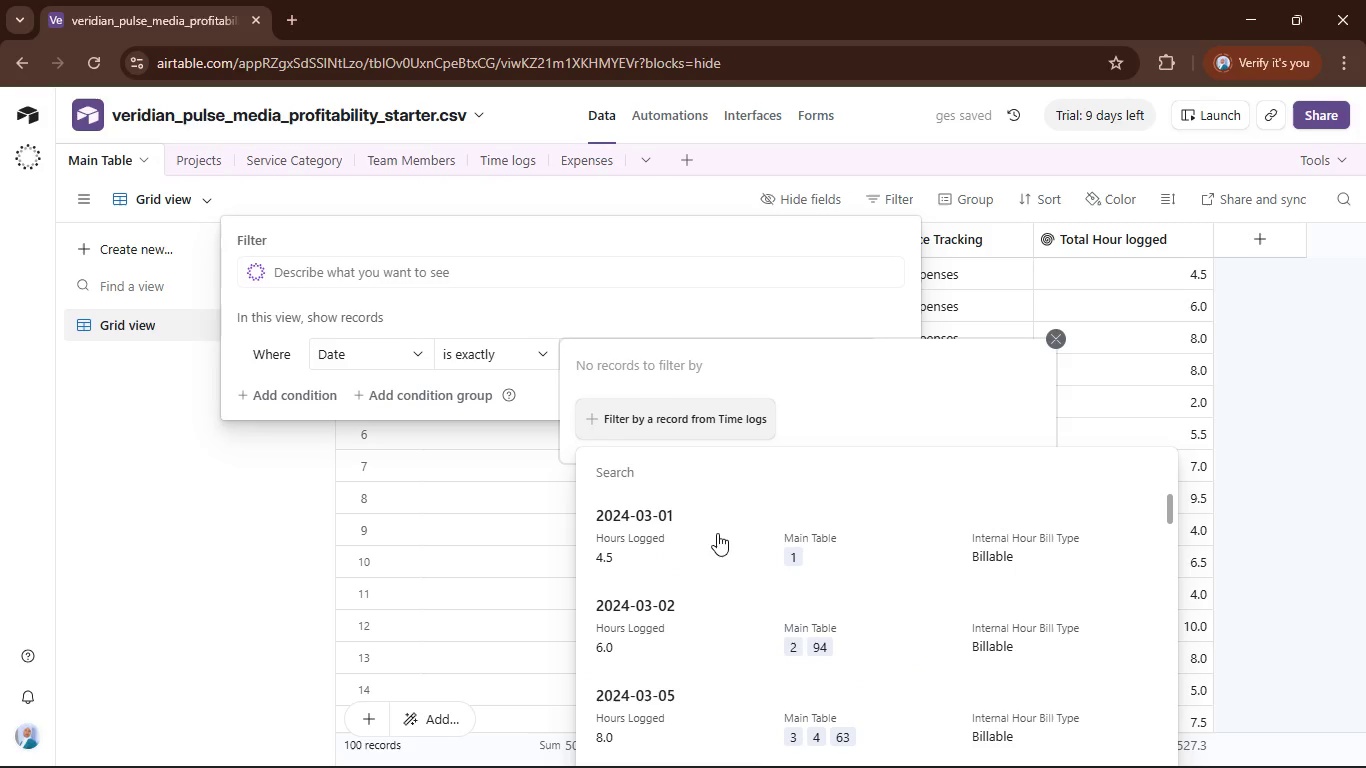 
scroll: coordinate [714, 553], scroll_direction: down, amount: 2.0
 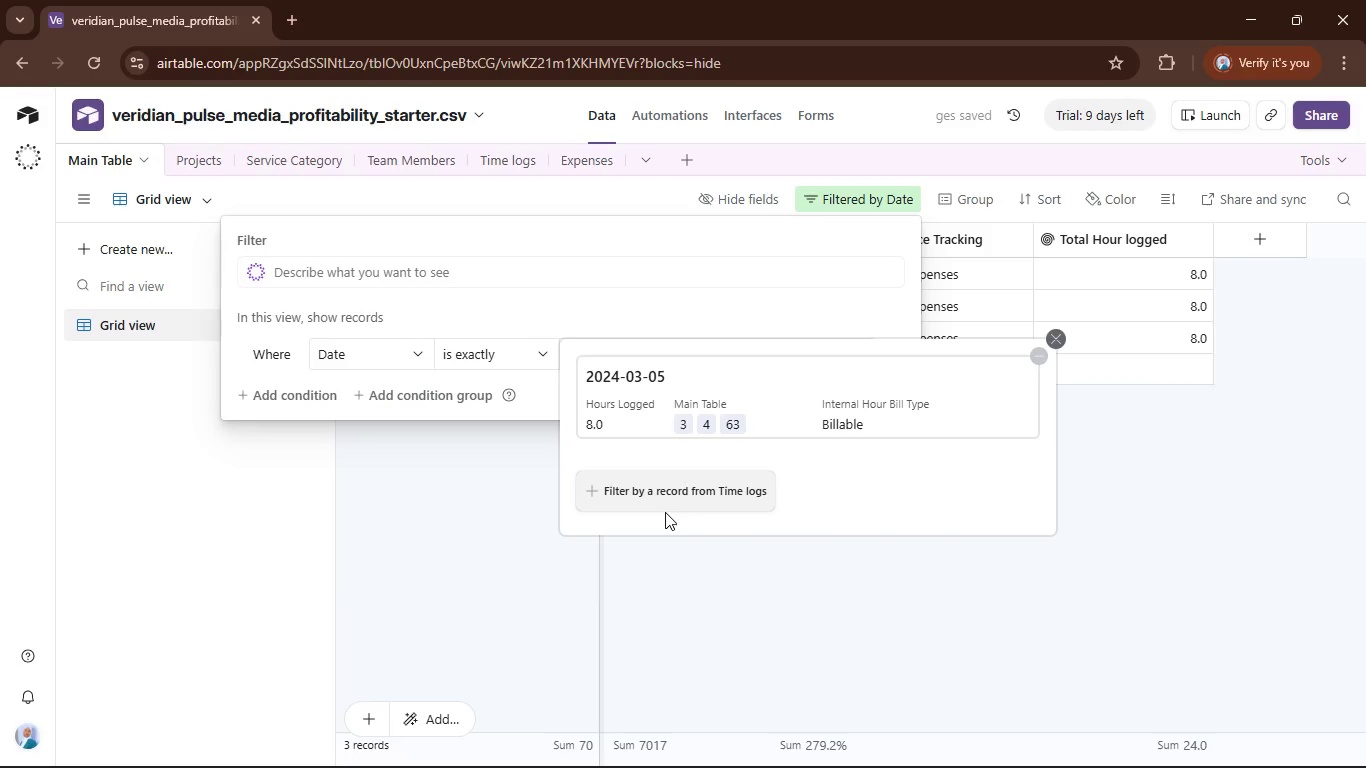 
left_click([869, 568])
 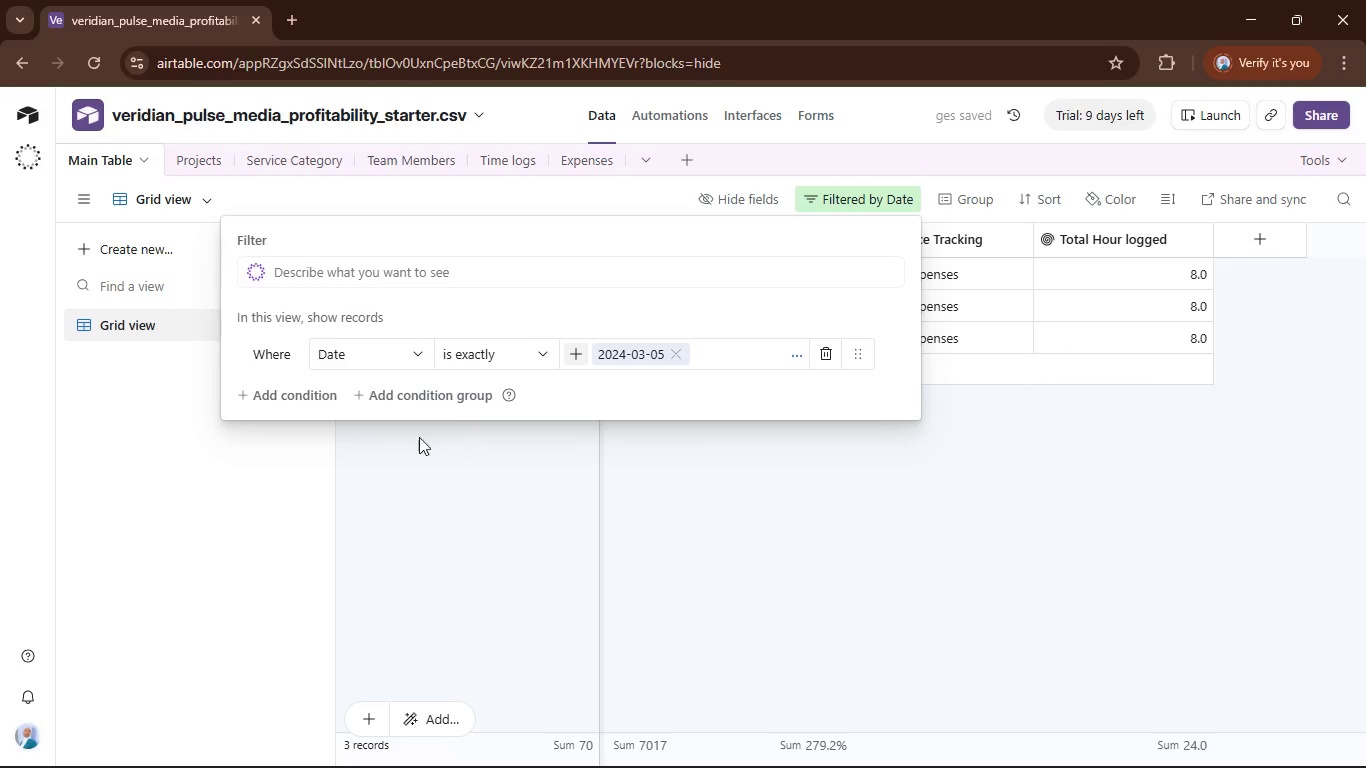 
left_click([281, 389])
 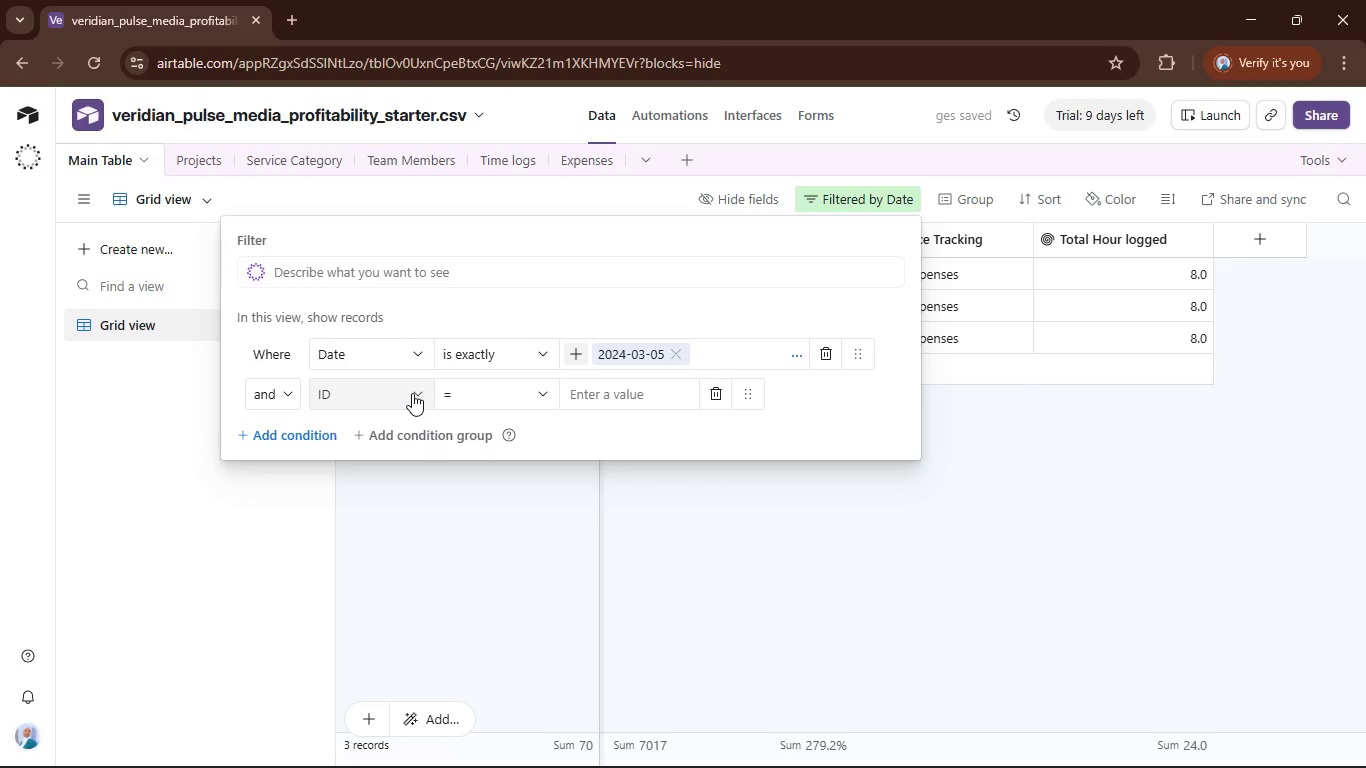 
left_click([708, 489])
 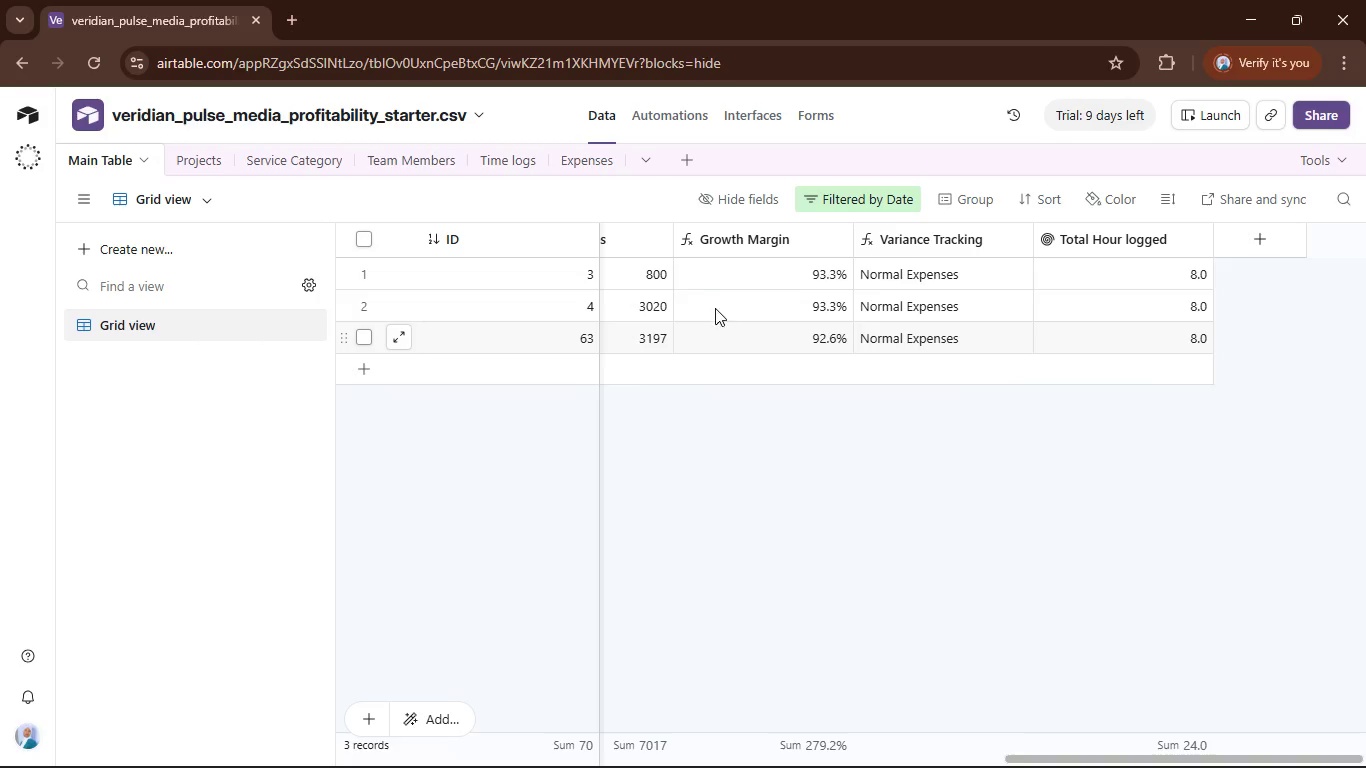 
left_click([857, 203])
 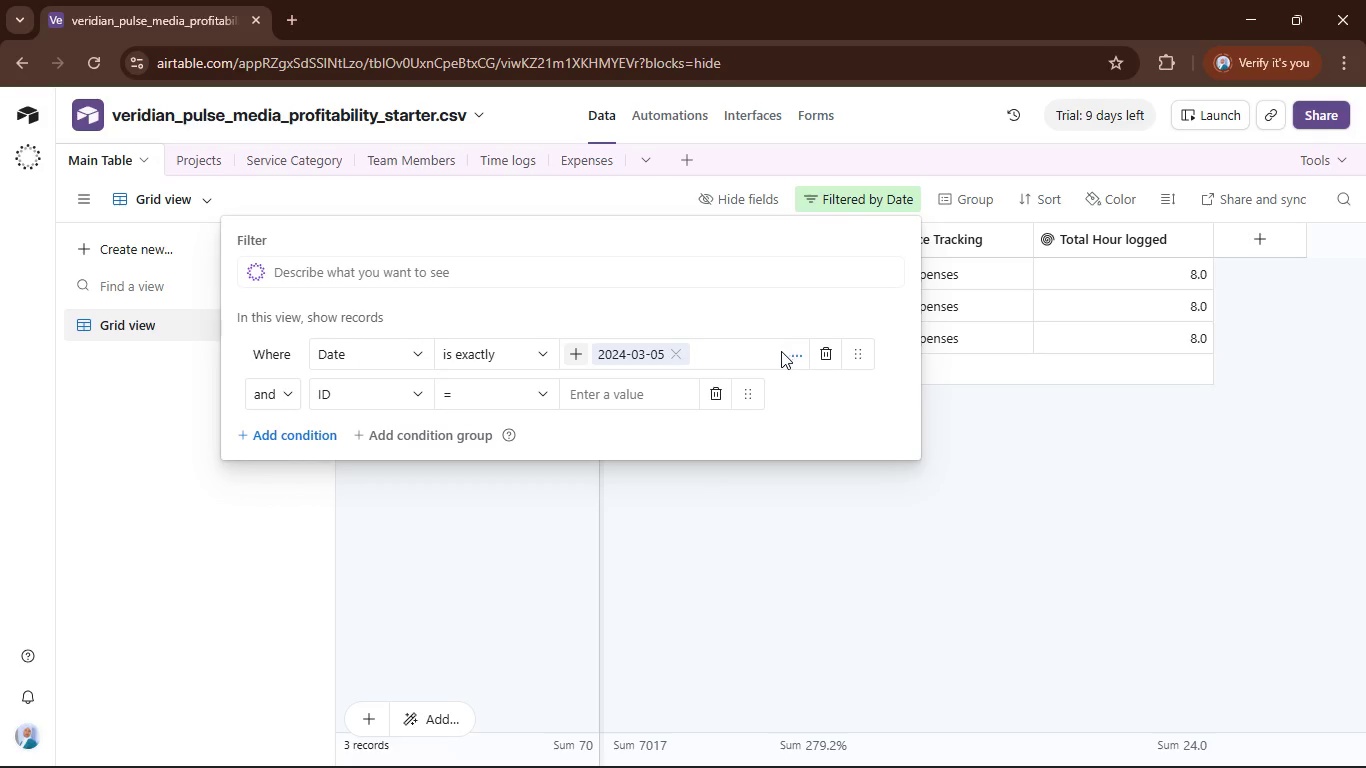 
left_click([573, 349])
 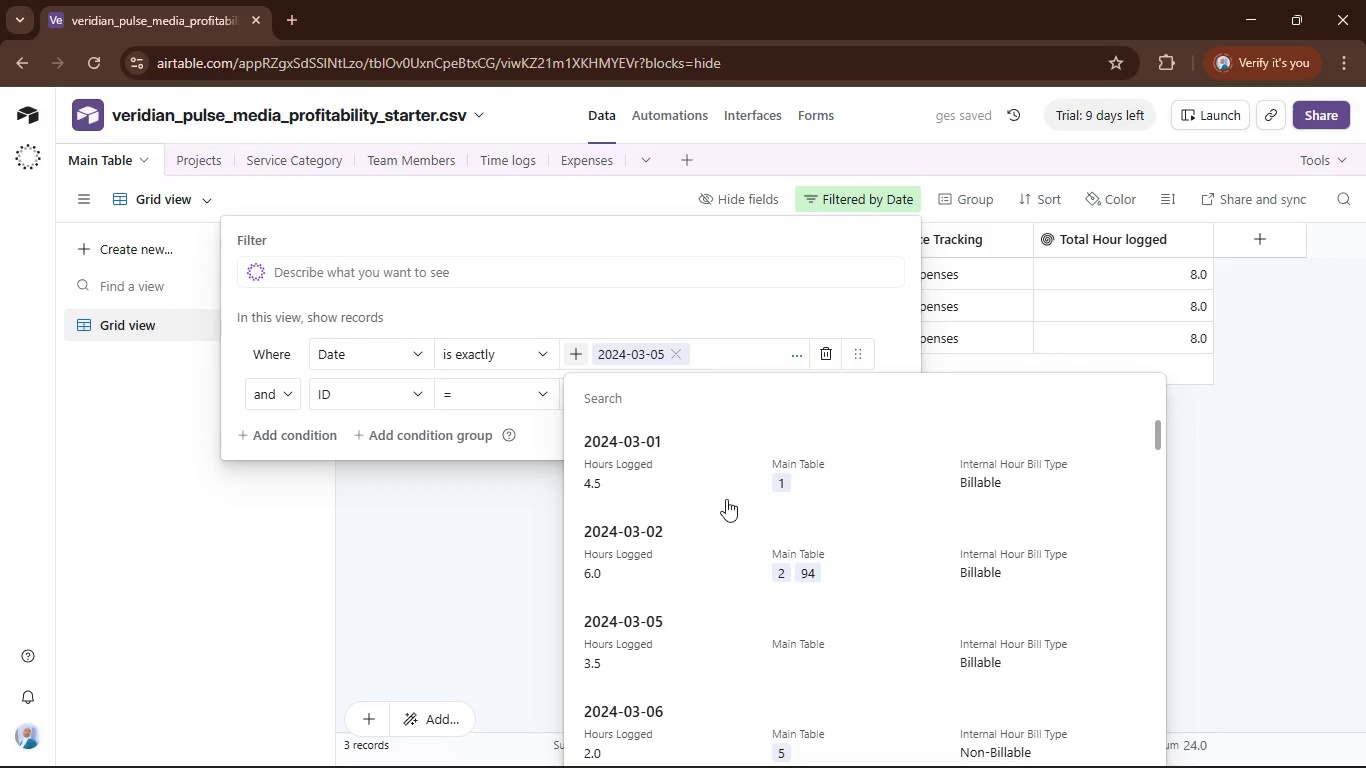 
scroll: coordinate [738, 492], scroll_direction: down, amount: 1.0
 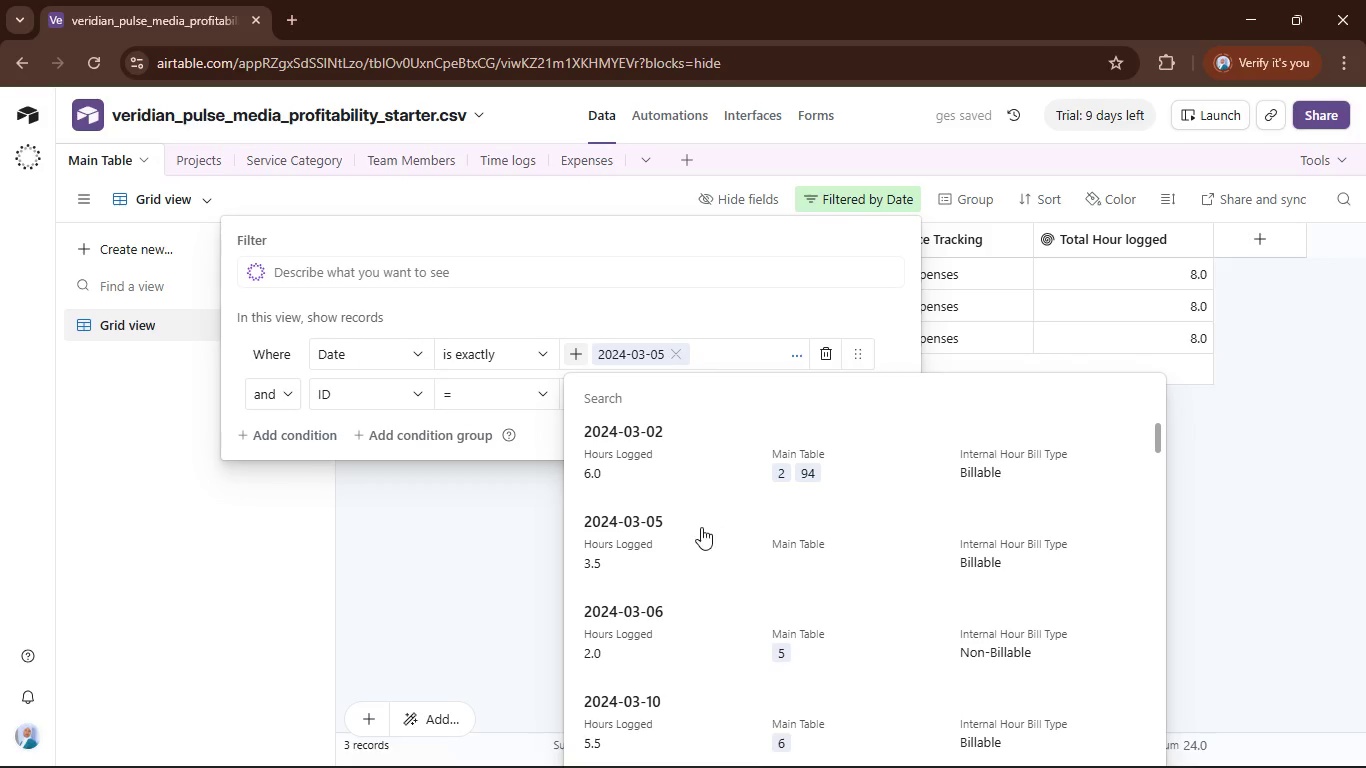 
left_click([699, 527])
 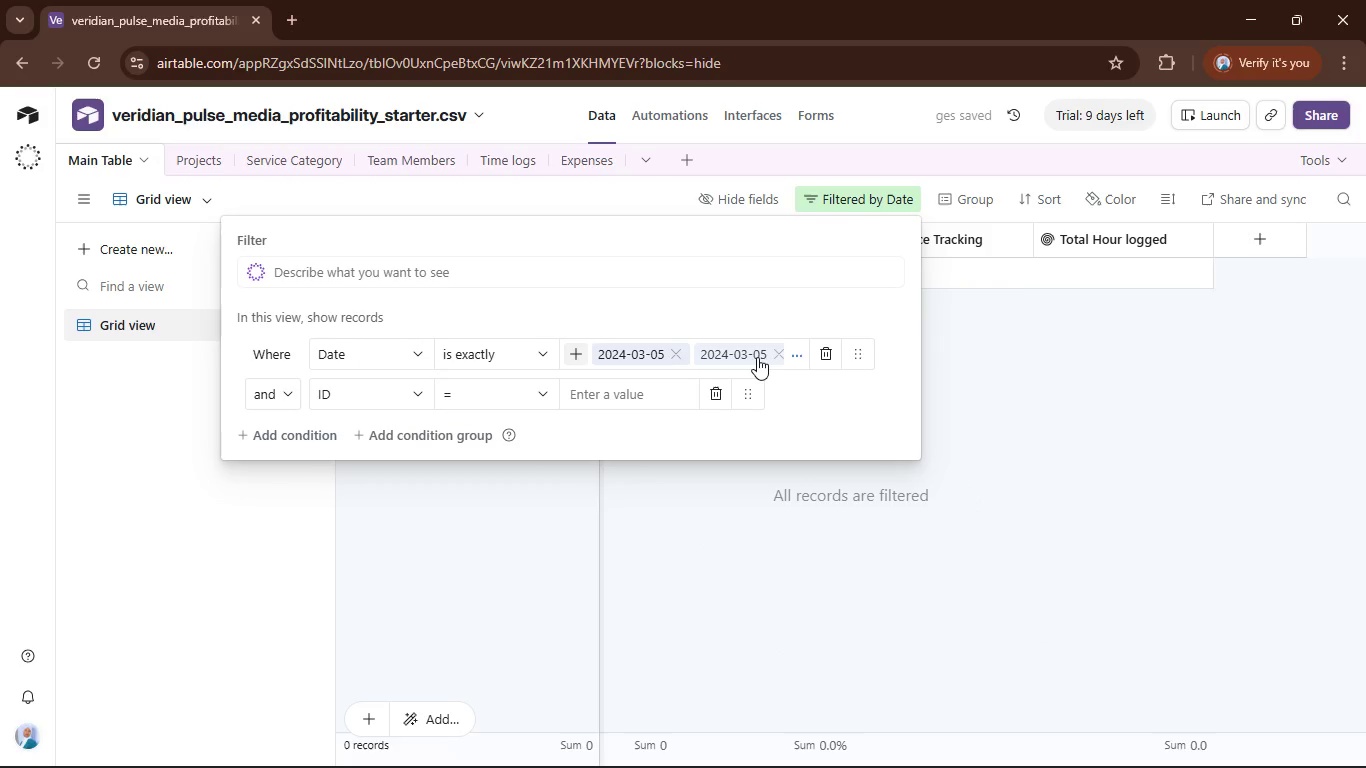 
left_click([776, 355])
 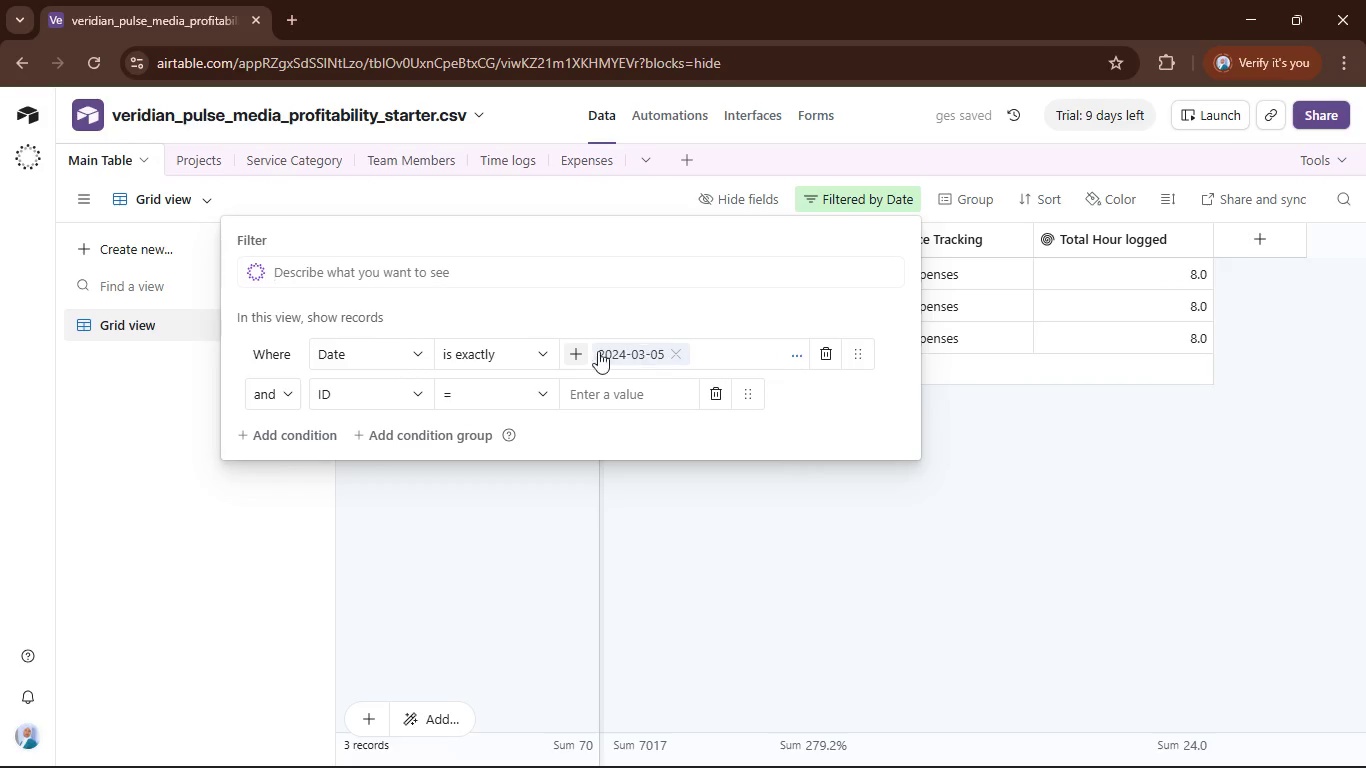 
left_click([579, 352])
 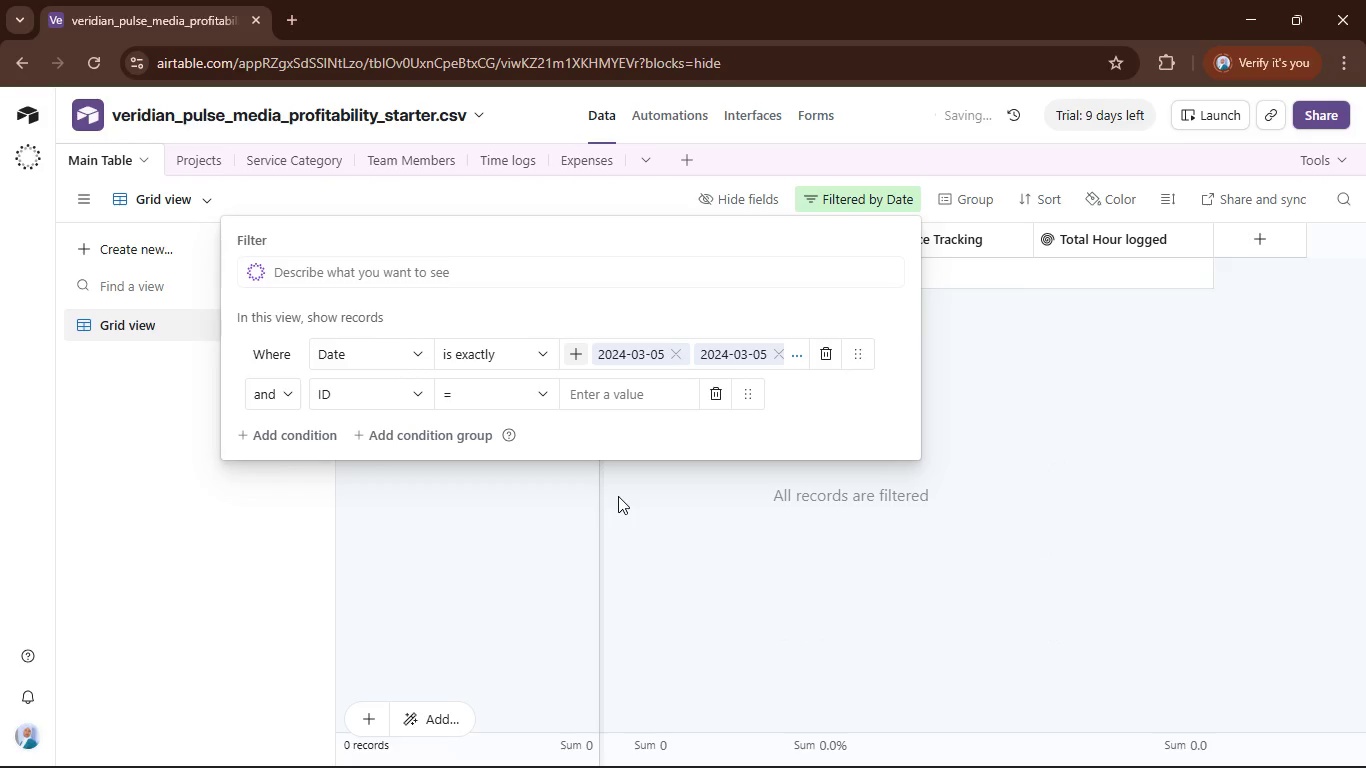 
wait(5.08)
 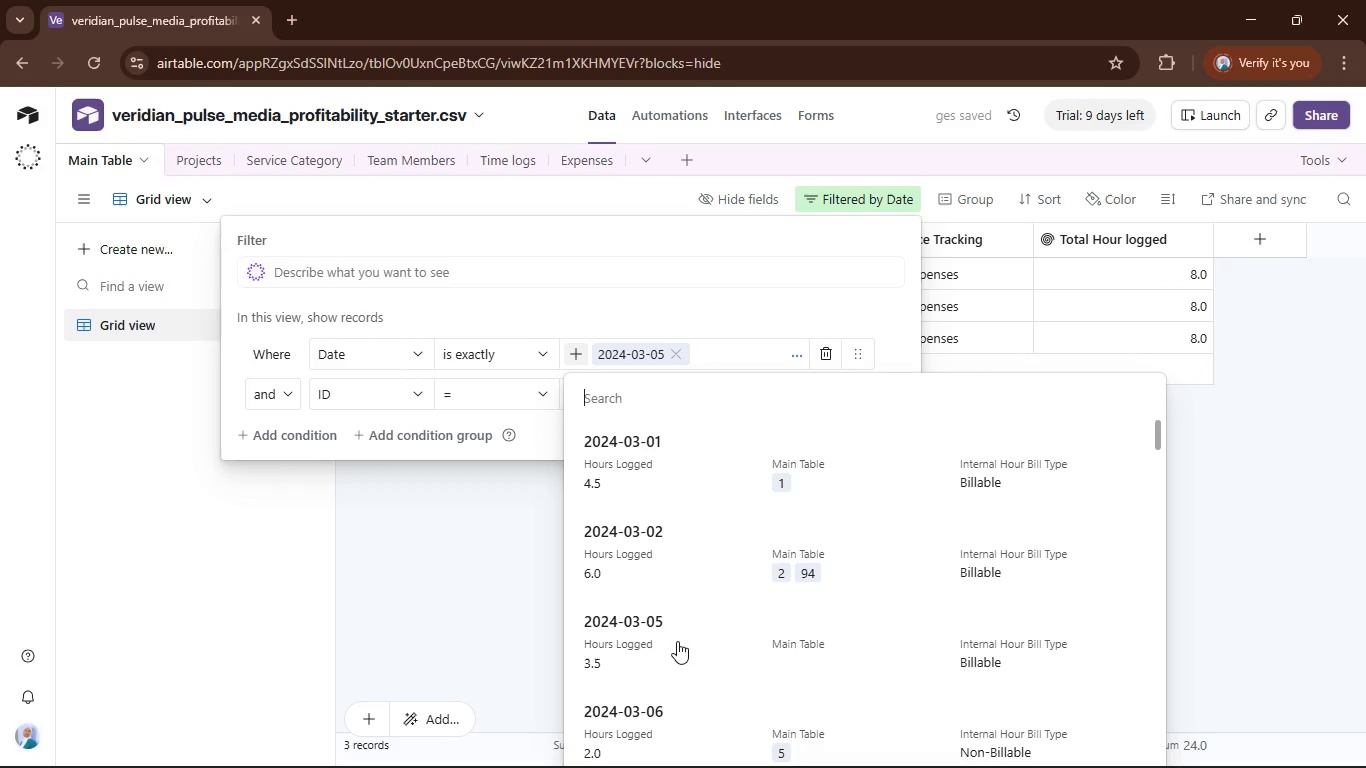 
left_click([673, 351])
 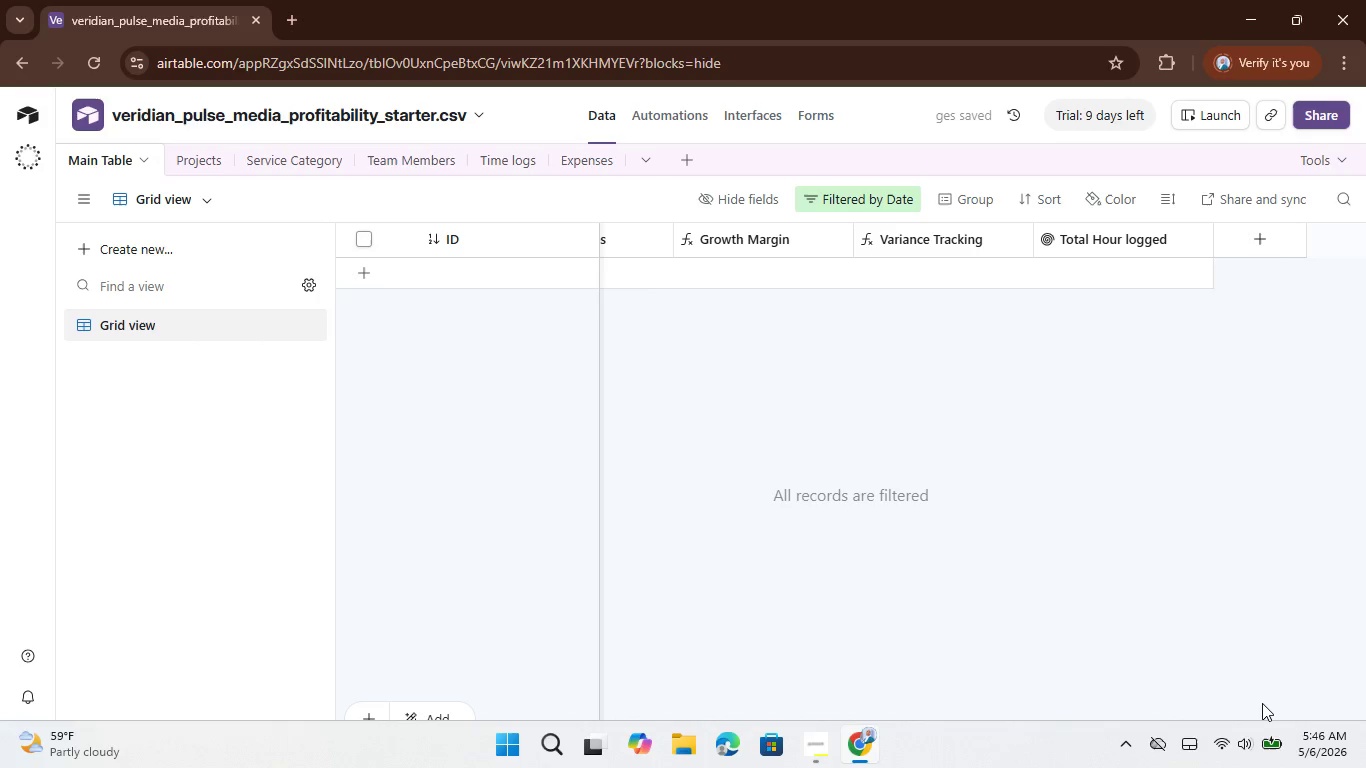 
wait(8.98)
 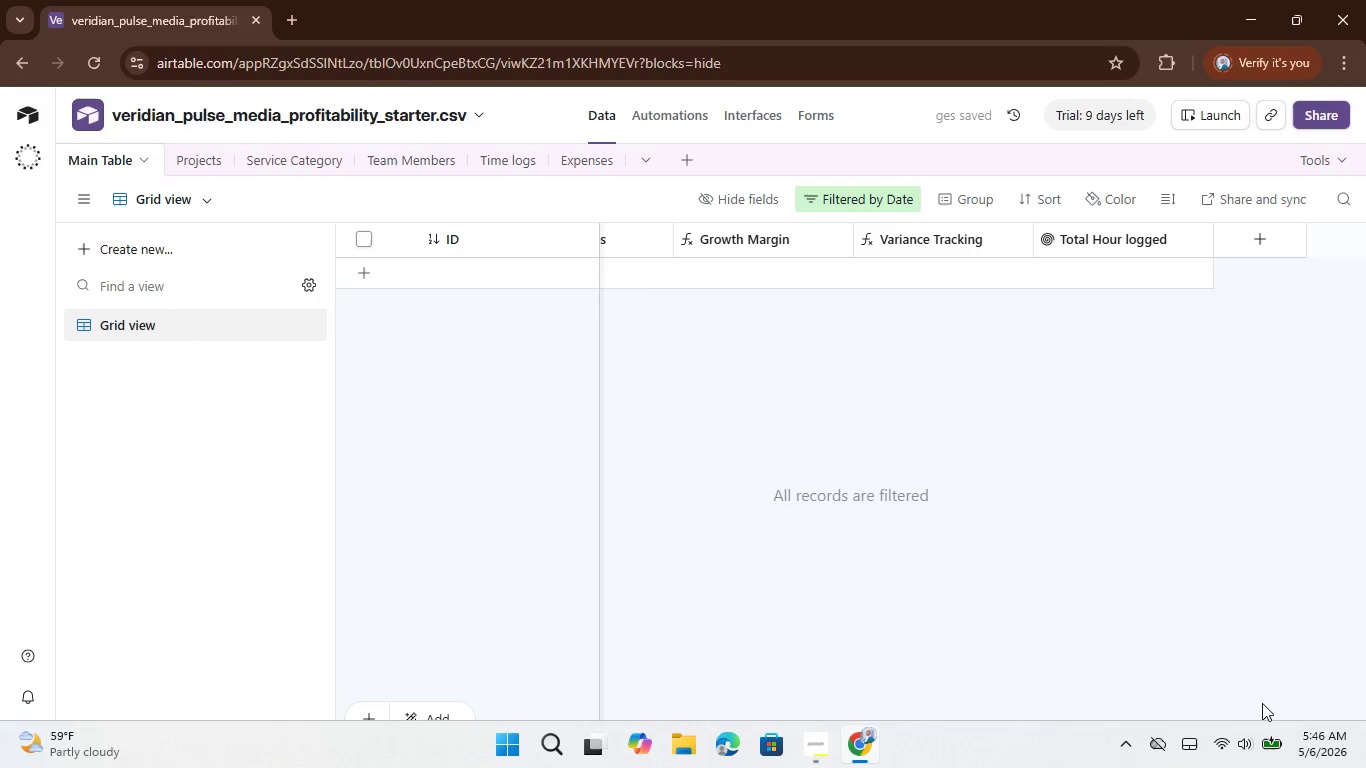 
left_click([496, 164])
 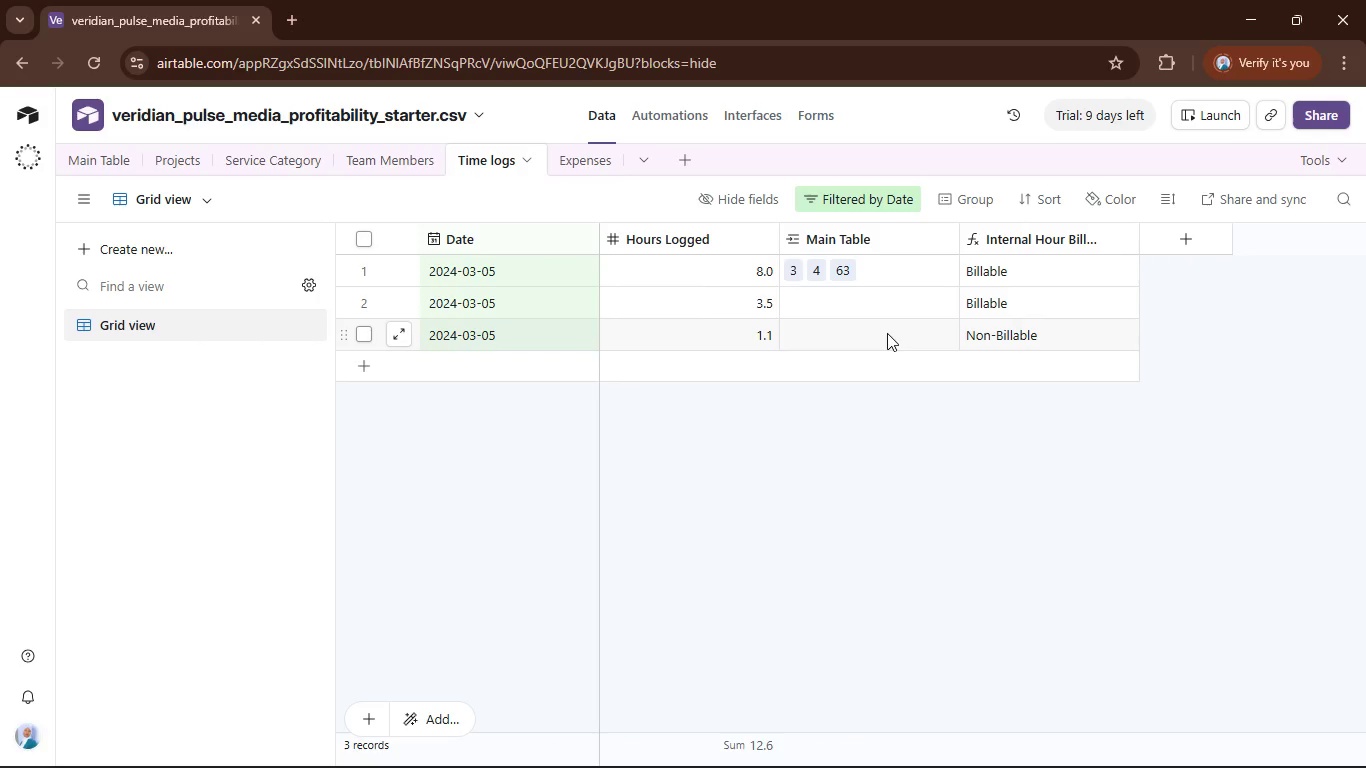 
wait(5.44)
 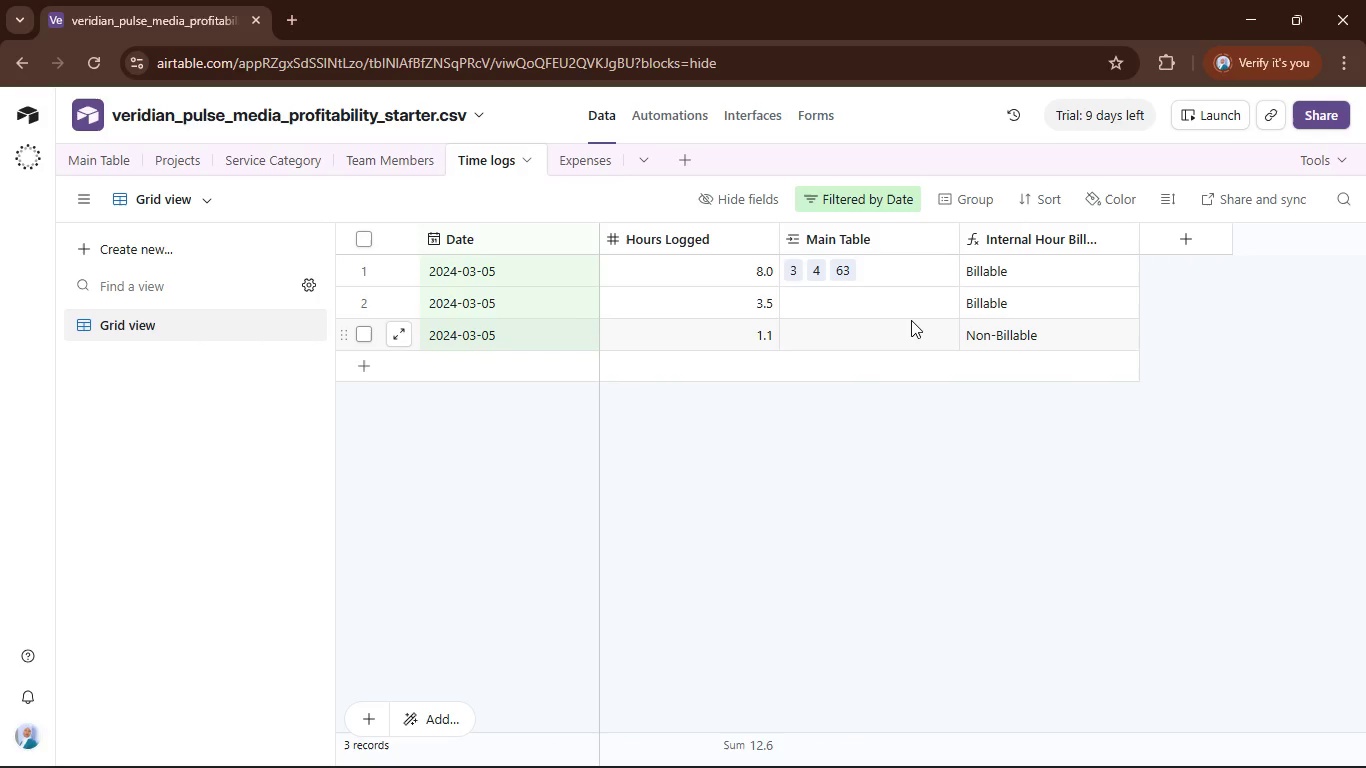 
left_click([114, 157])
 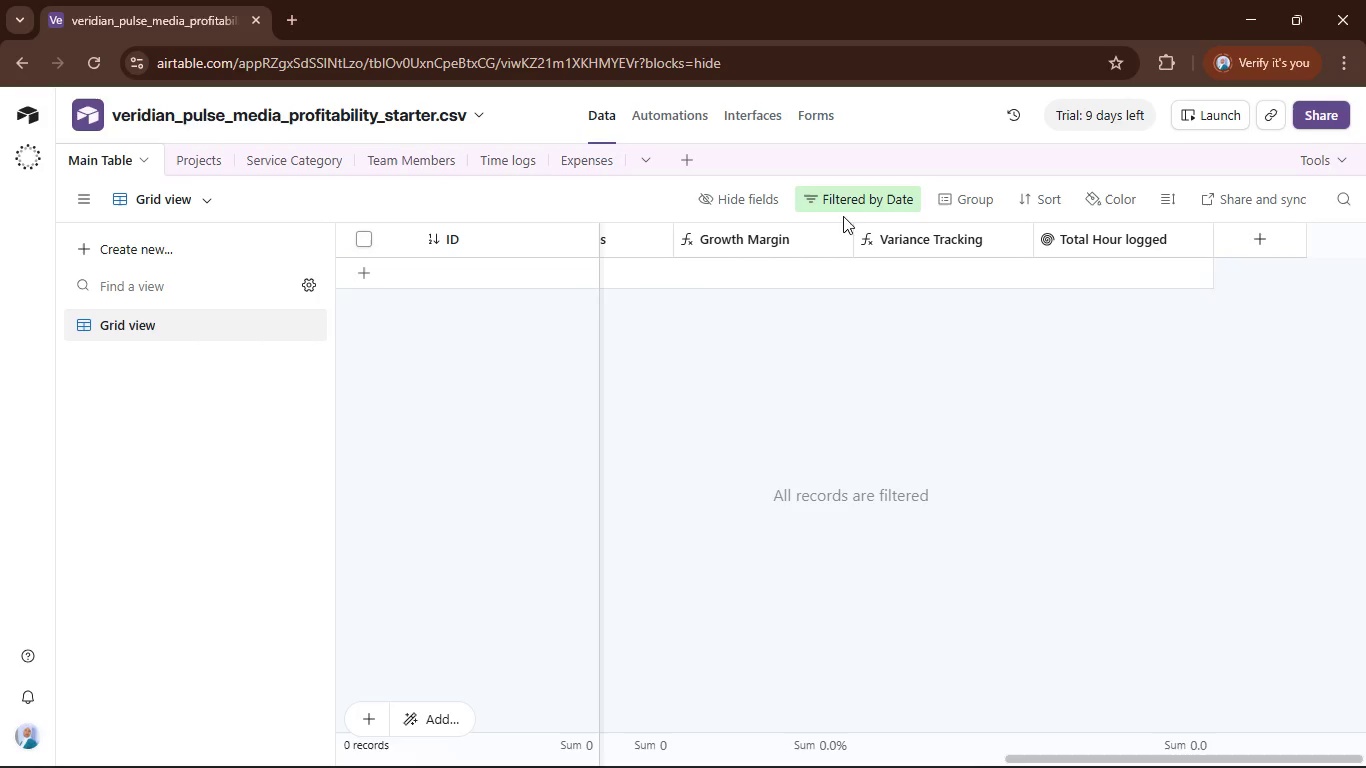 
left_click([843, 209])
 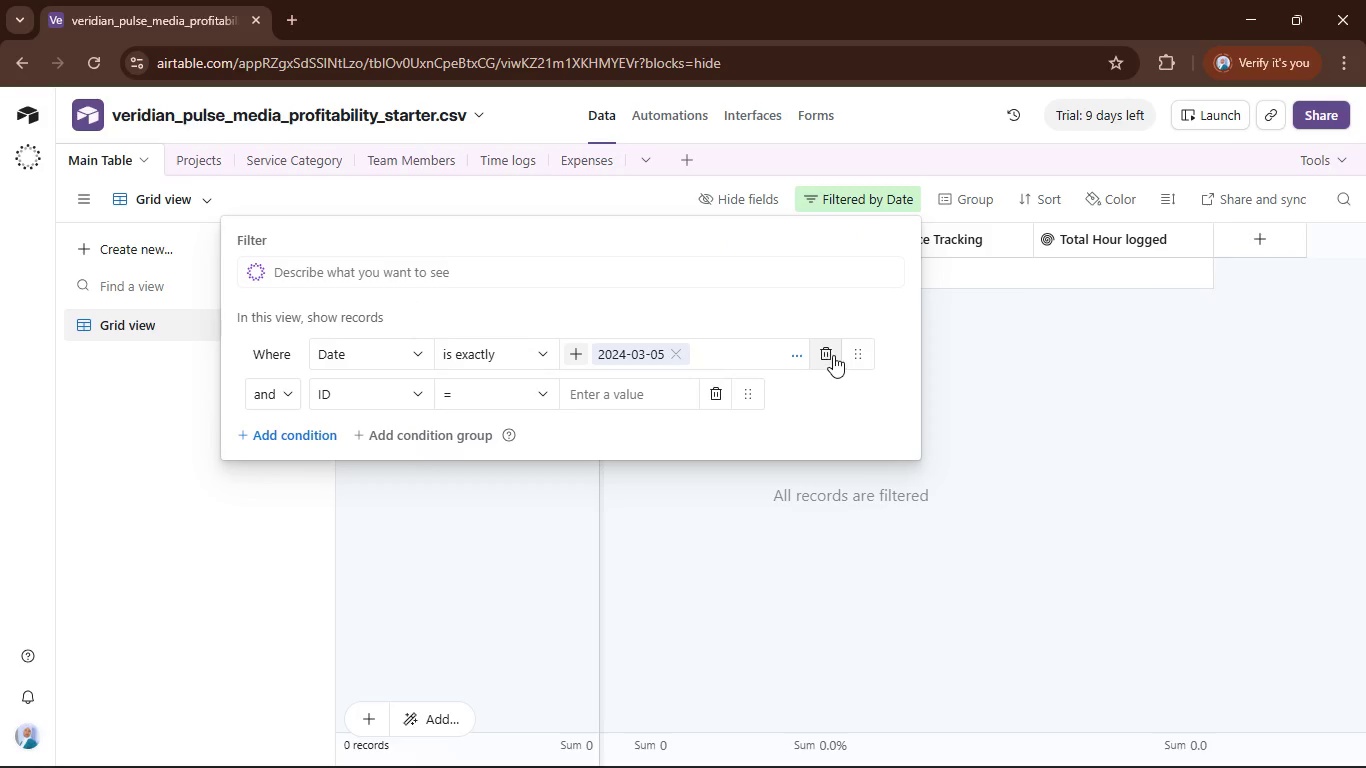 
left_click([822, 353])
 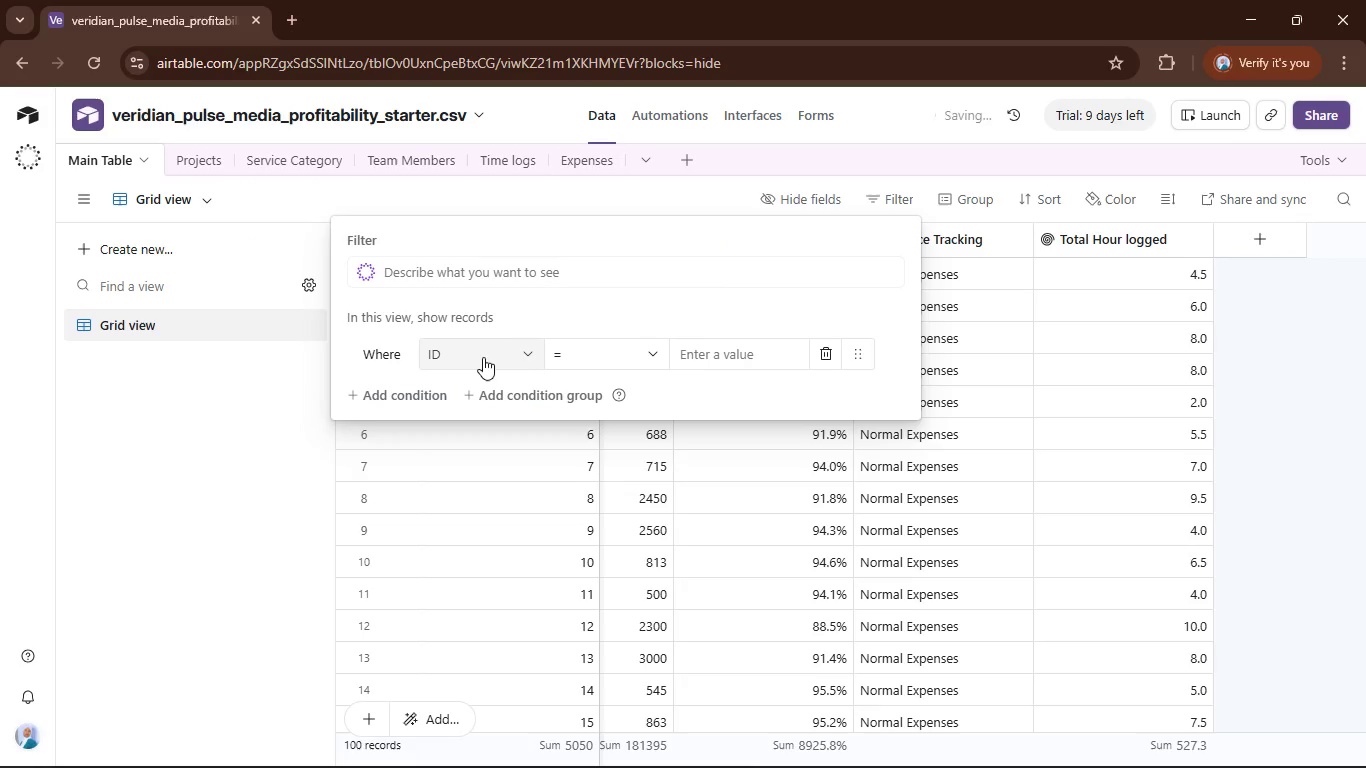 
left_click([525, 359])
 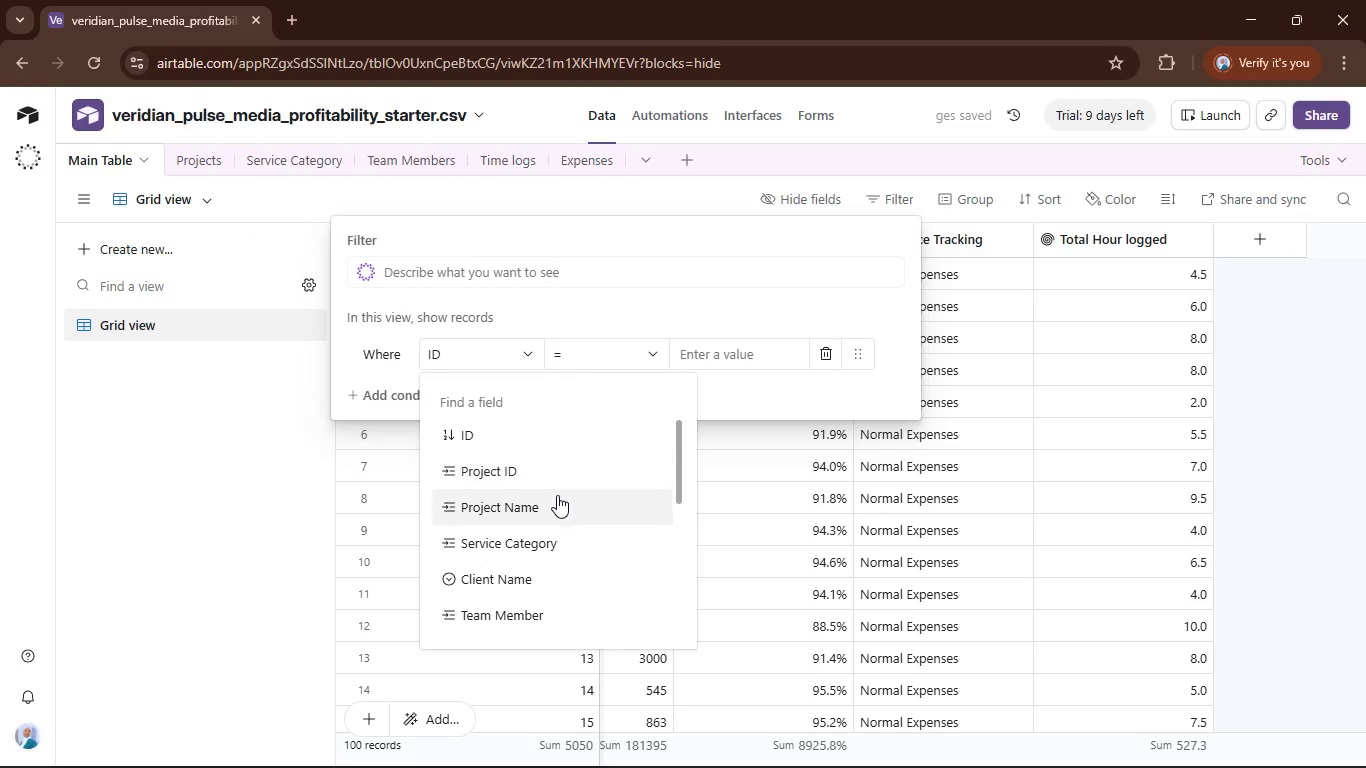 
scroll: coordinate [541, 514], scroll_direction: down, amount: 2.0
 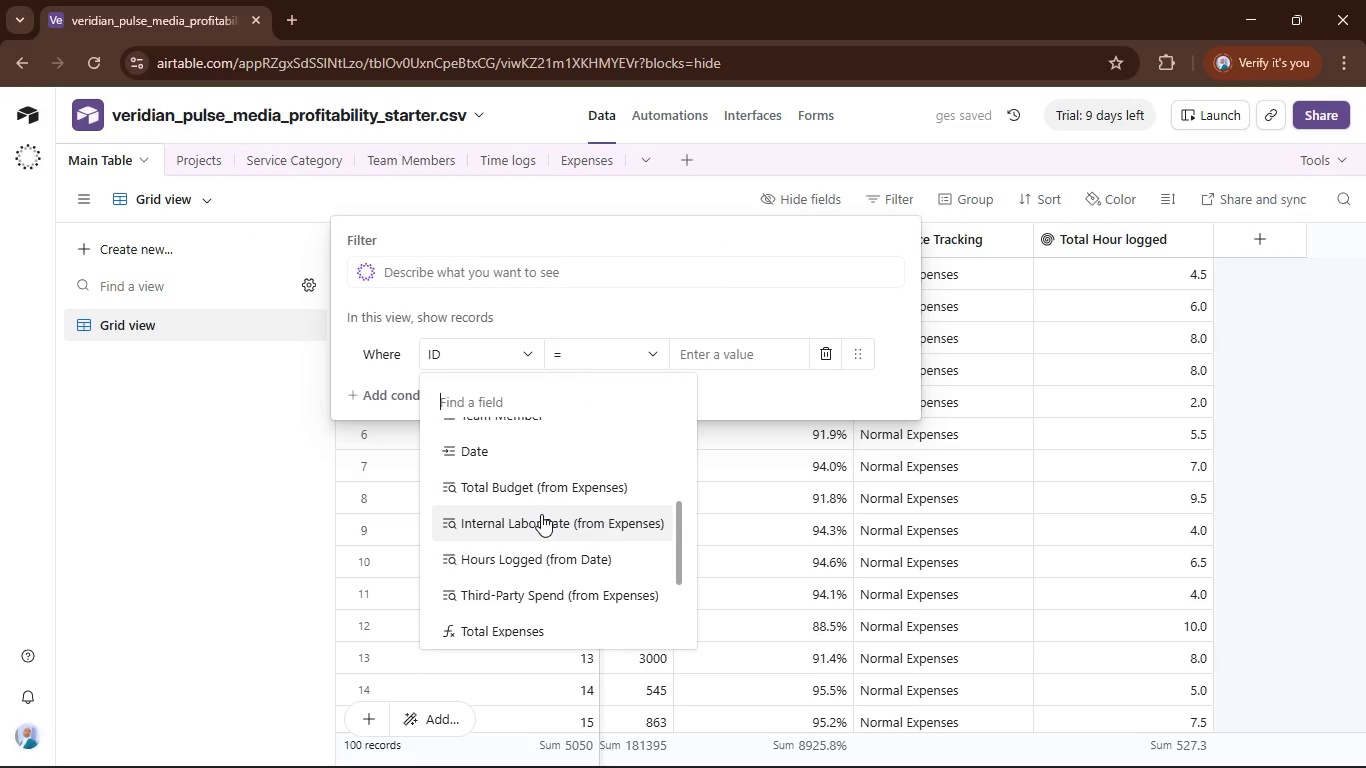 
scroll: coordinate [541, 514], scroll_direction: up, amount: 2.0
 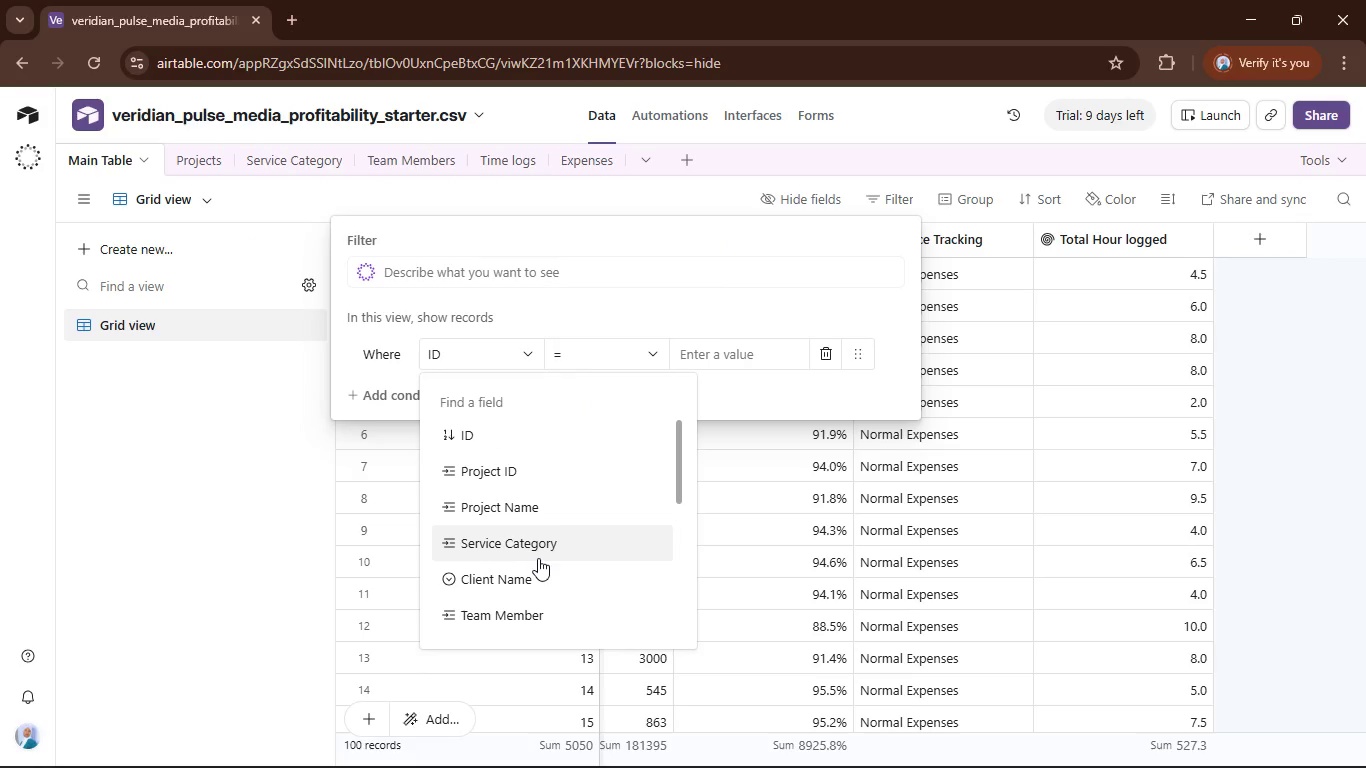 
scroll: coordinate [537, 558], scroll_direction: down, amount: 1.0
 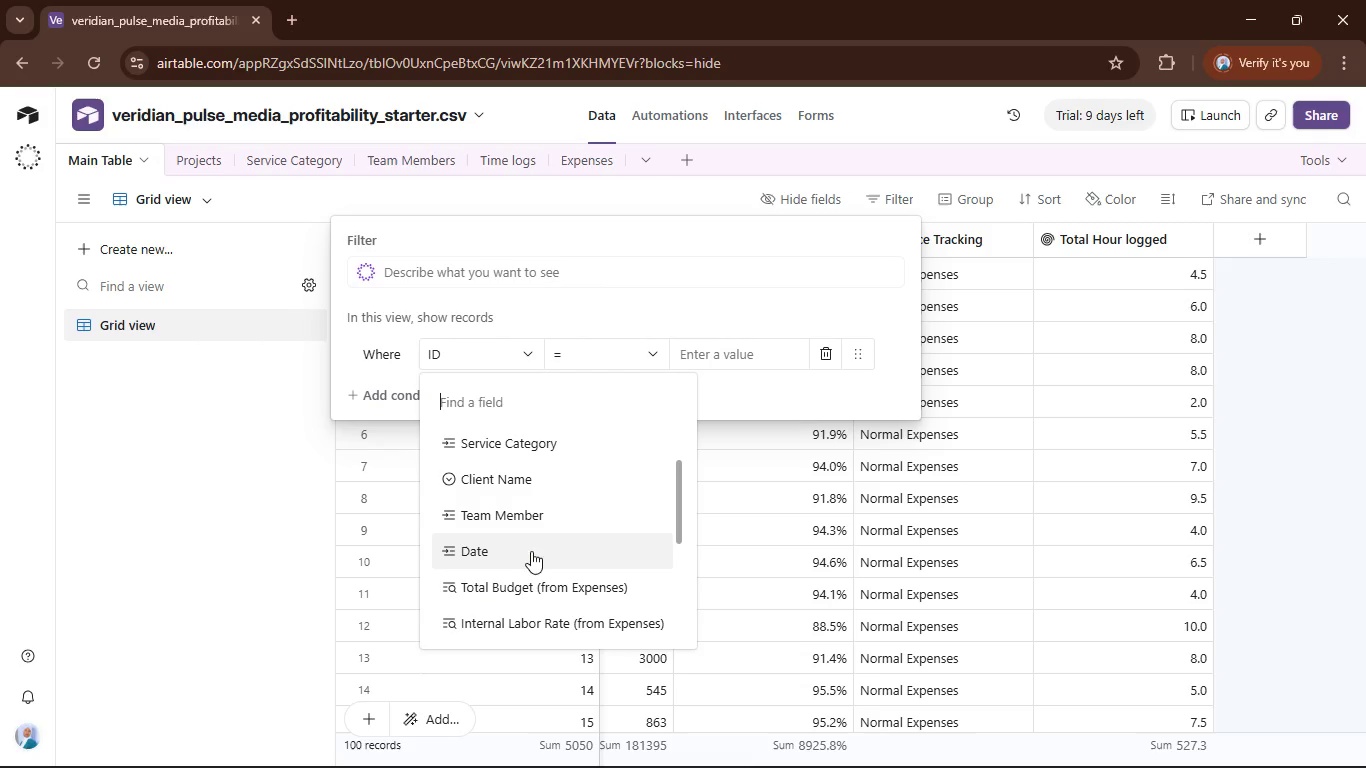 
left_click([531, 551])
 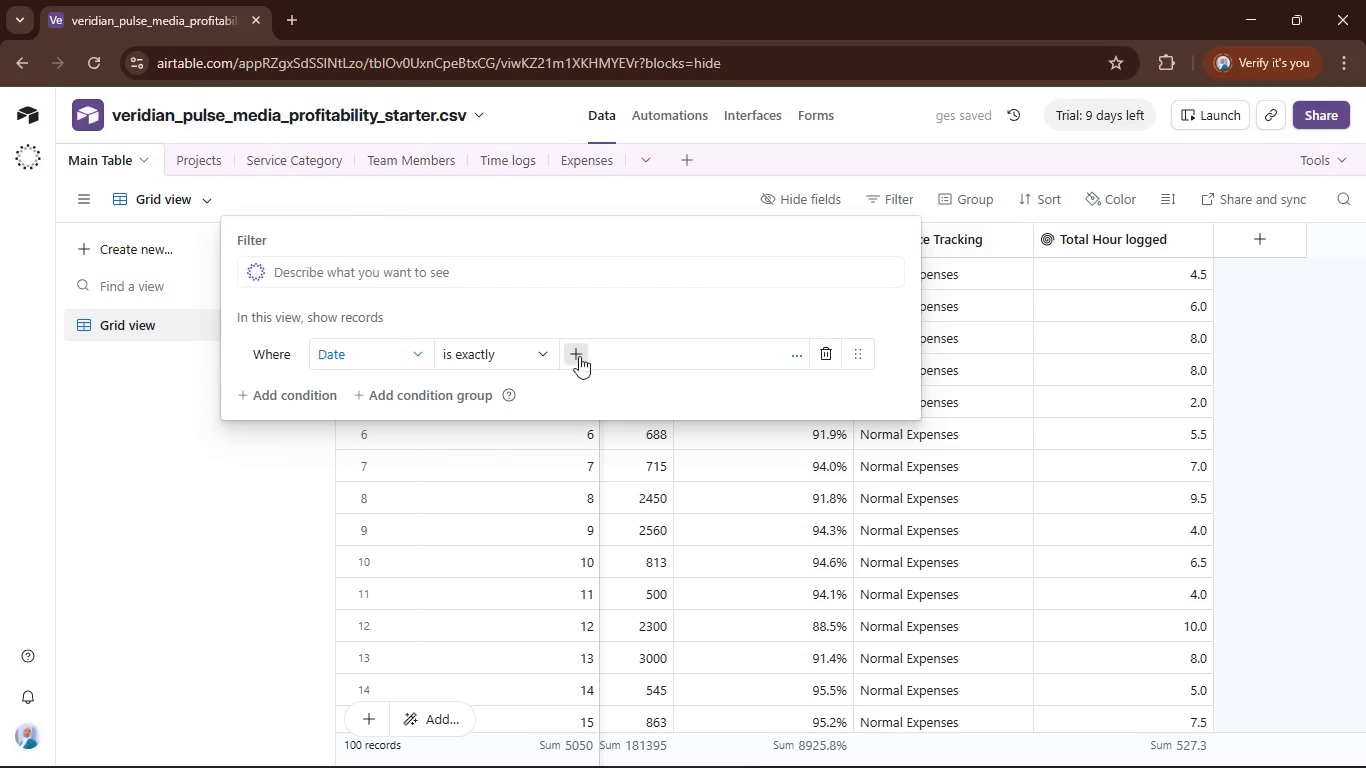 
left_click([547, 358])
 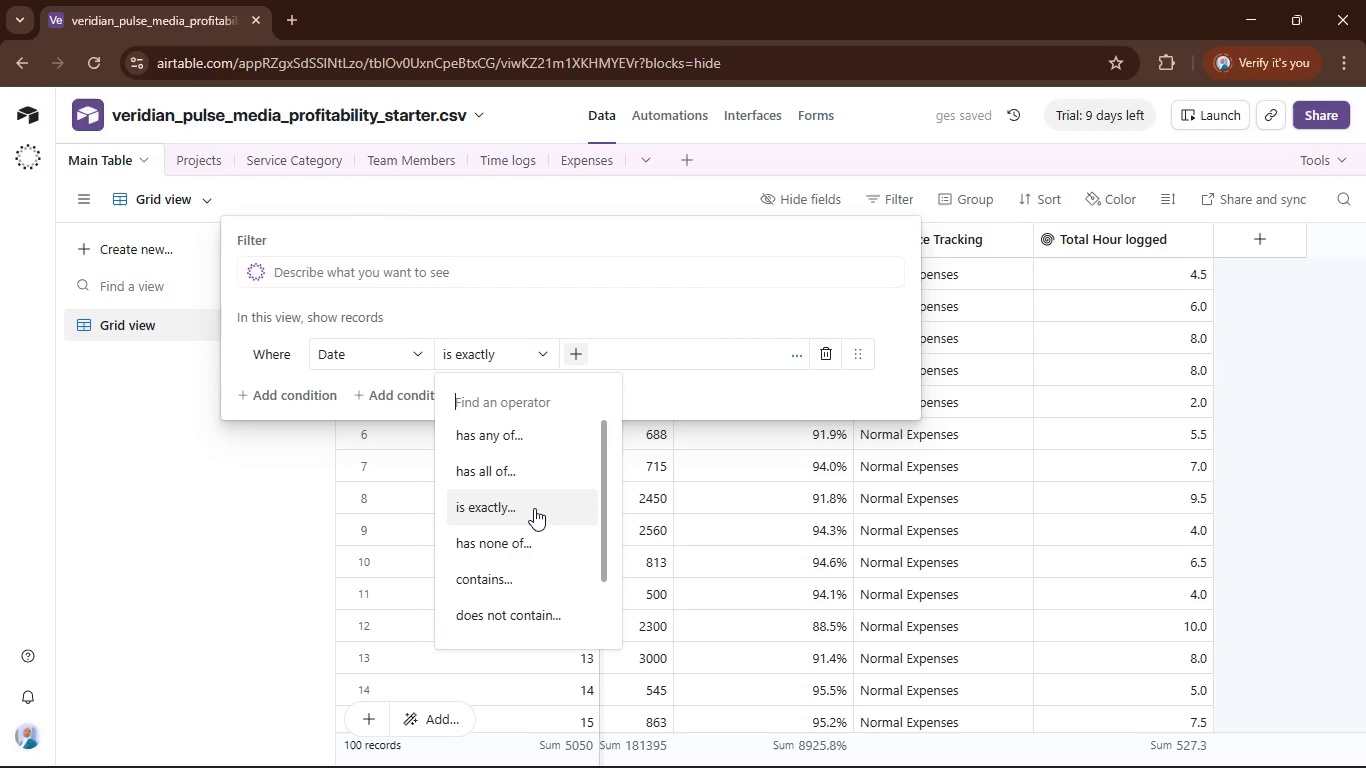 
scroll: coordinate [546, 510], scroll_direction: down, amount: 4.0
 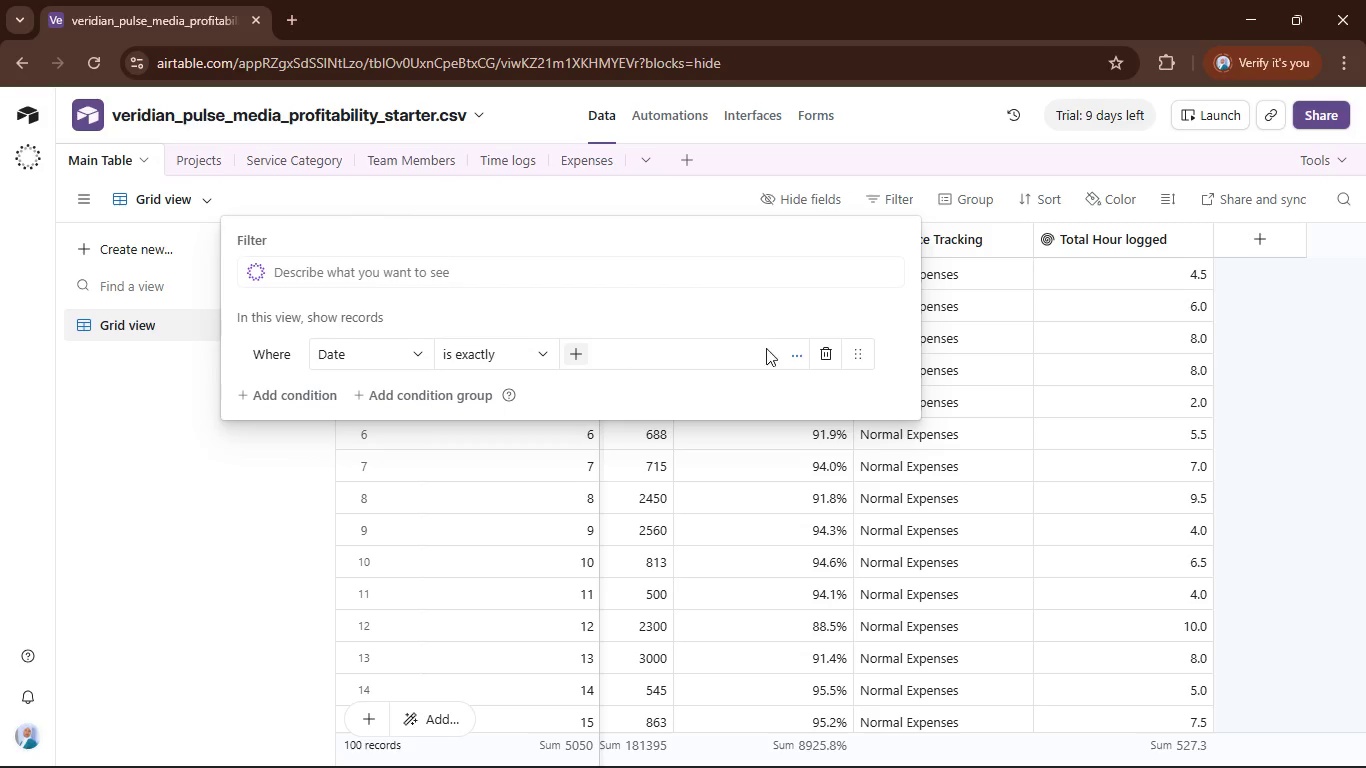 
left_click([791, 348])
 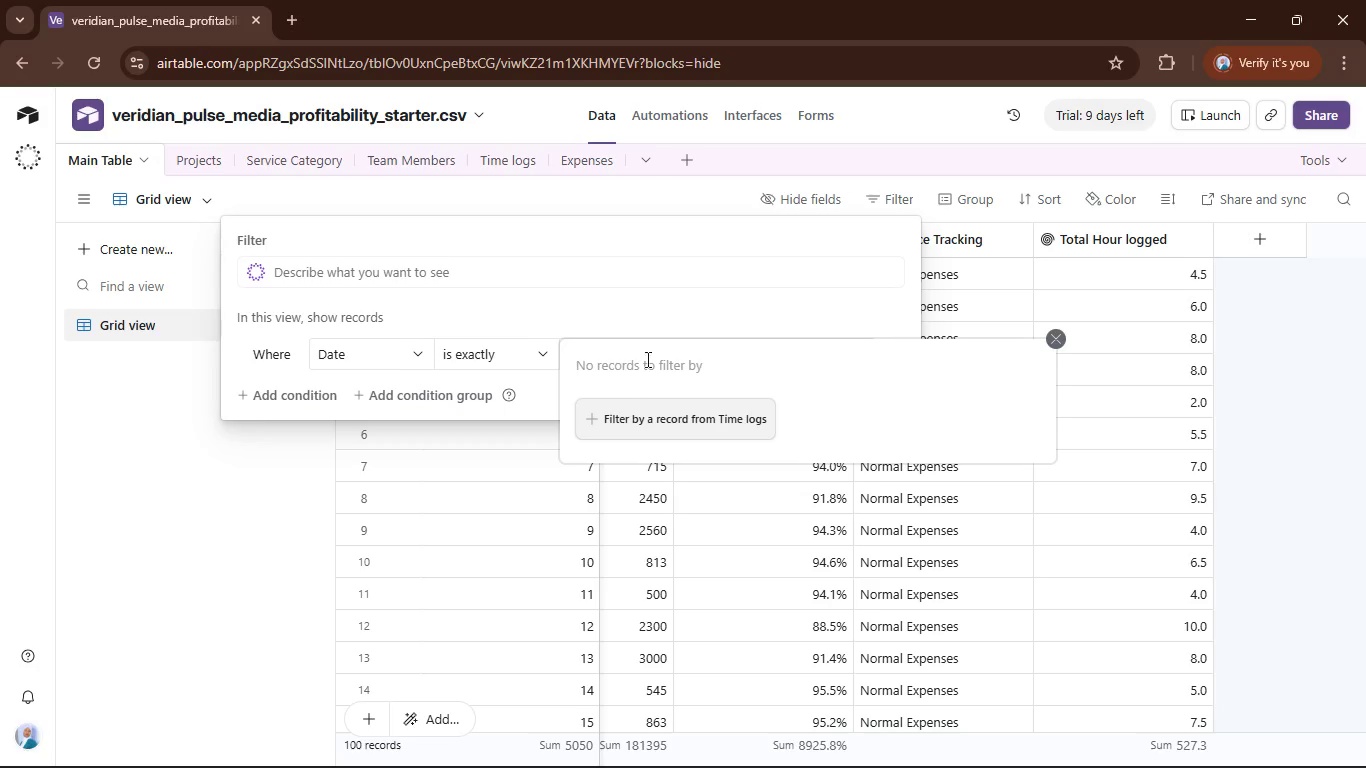 
left_click([652, 359])
 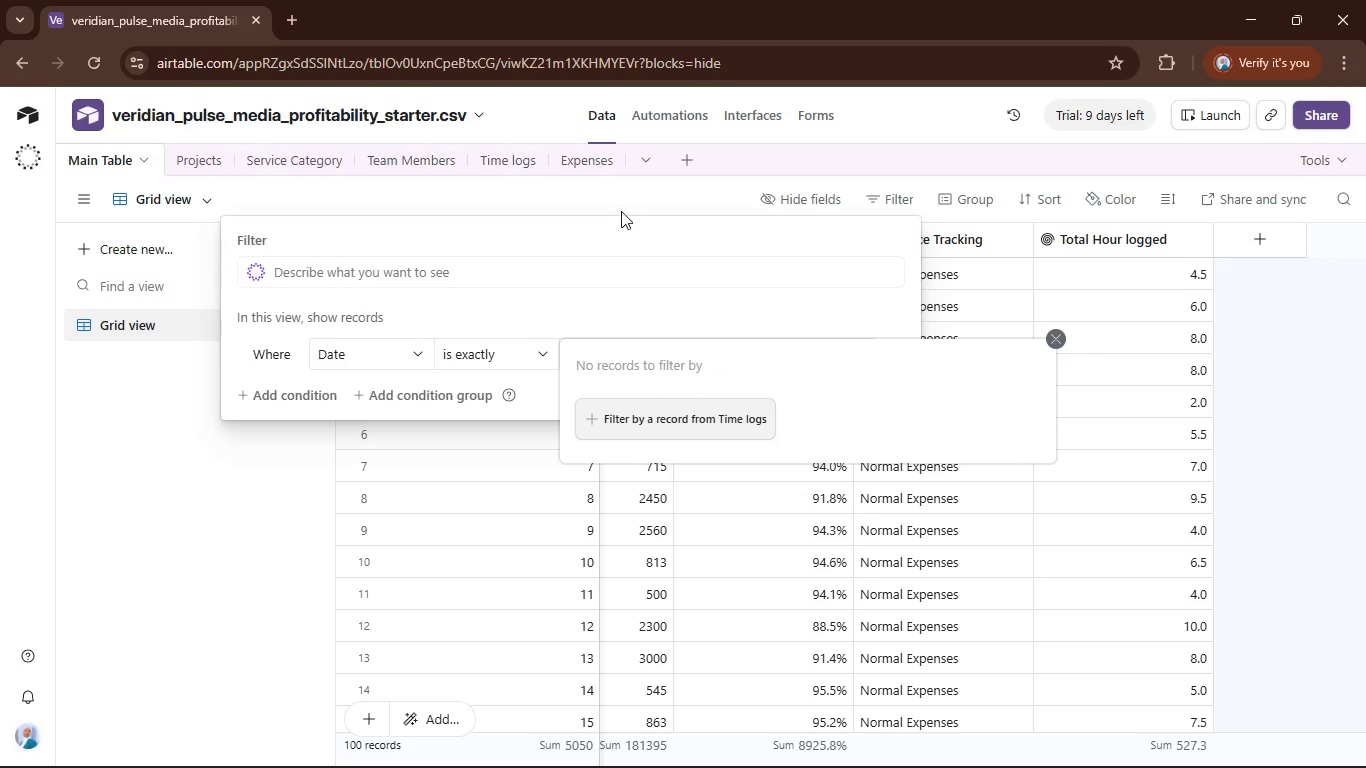 
left_click([635, 195])
 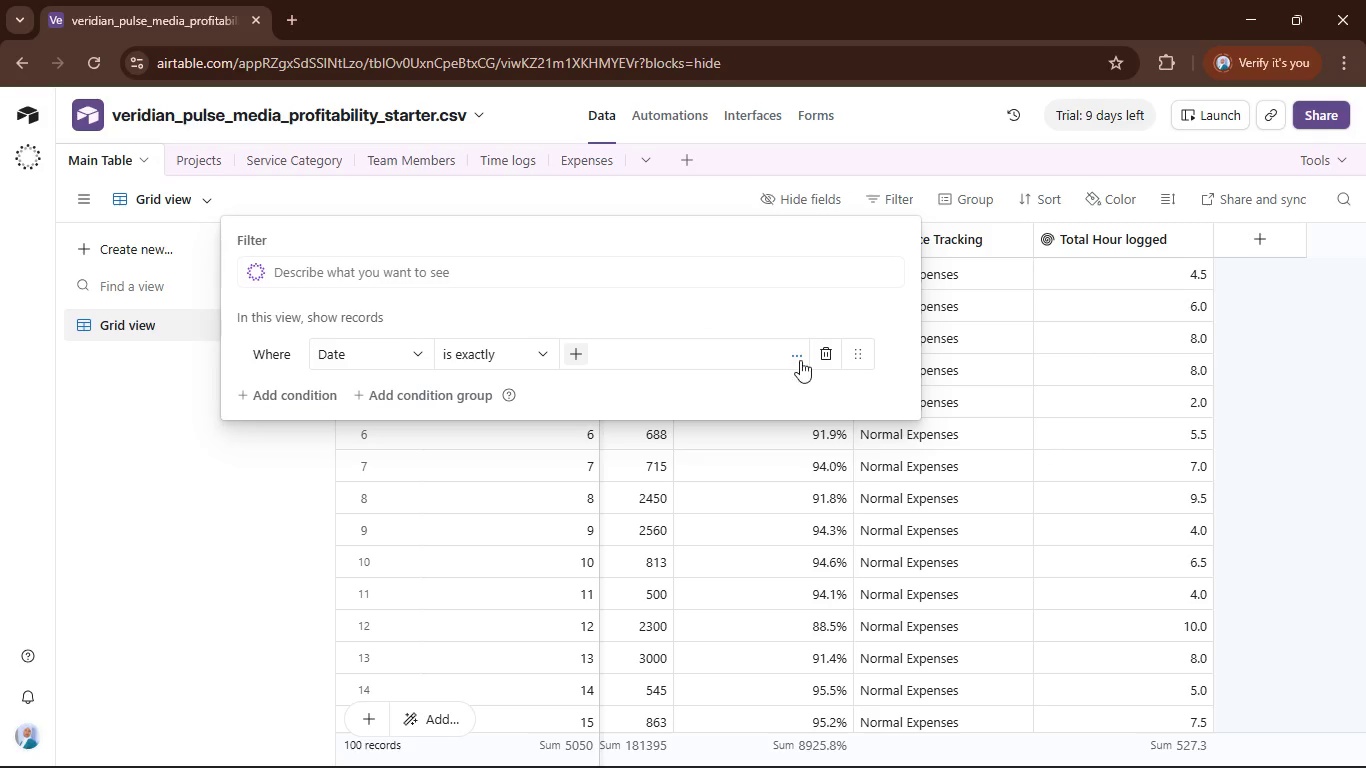 
left_click([822, 353])
 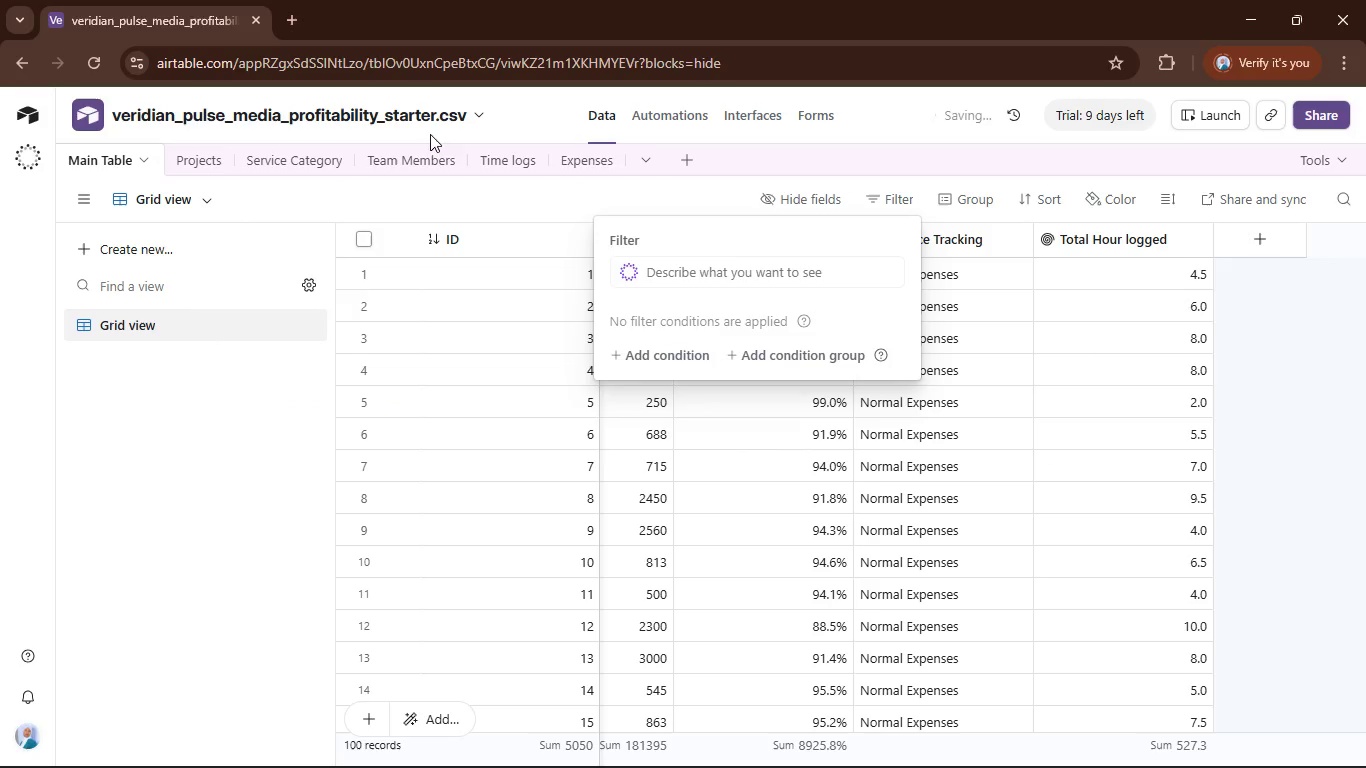 
left_click([534, 203])
 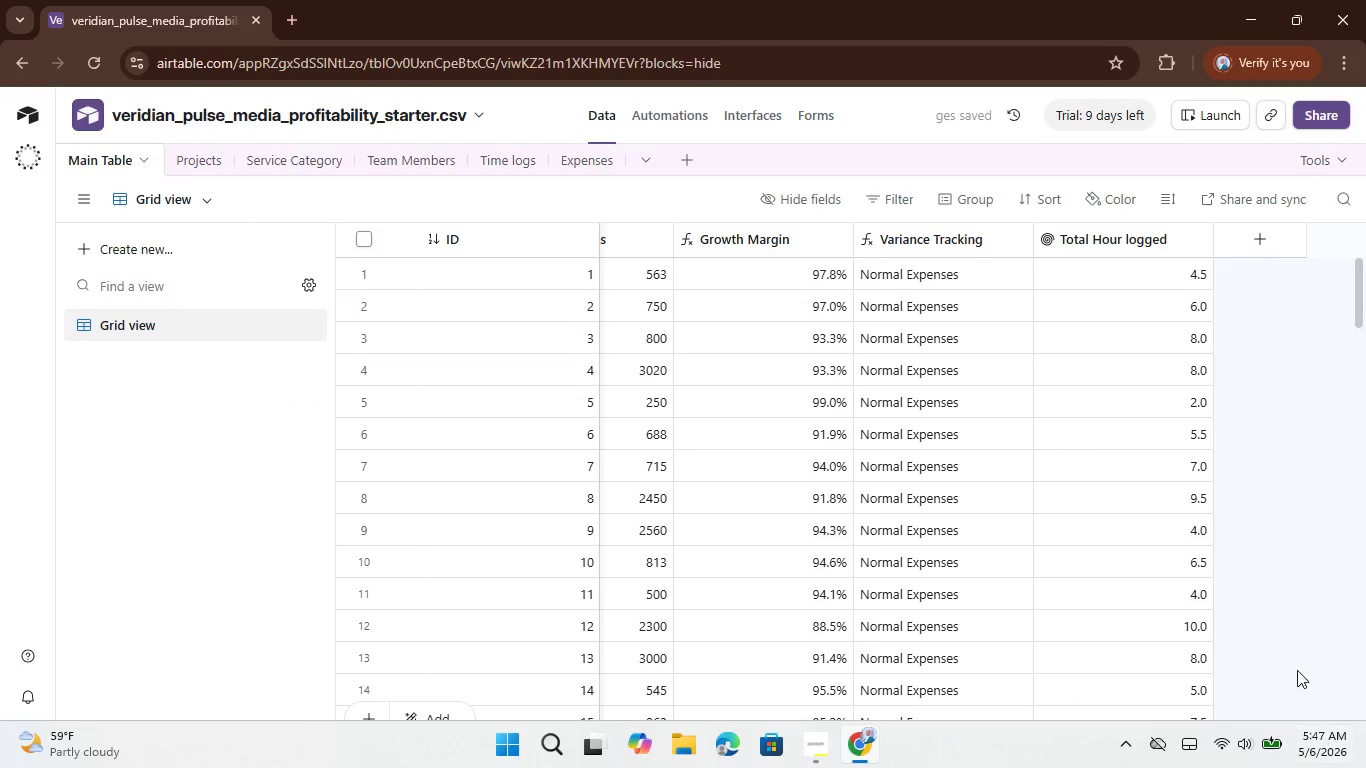 
left_click_drag(start_coordinate=[1291, 756], to_coordinate=[900, 765])
 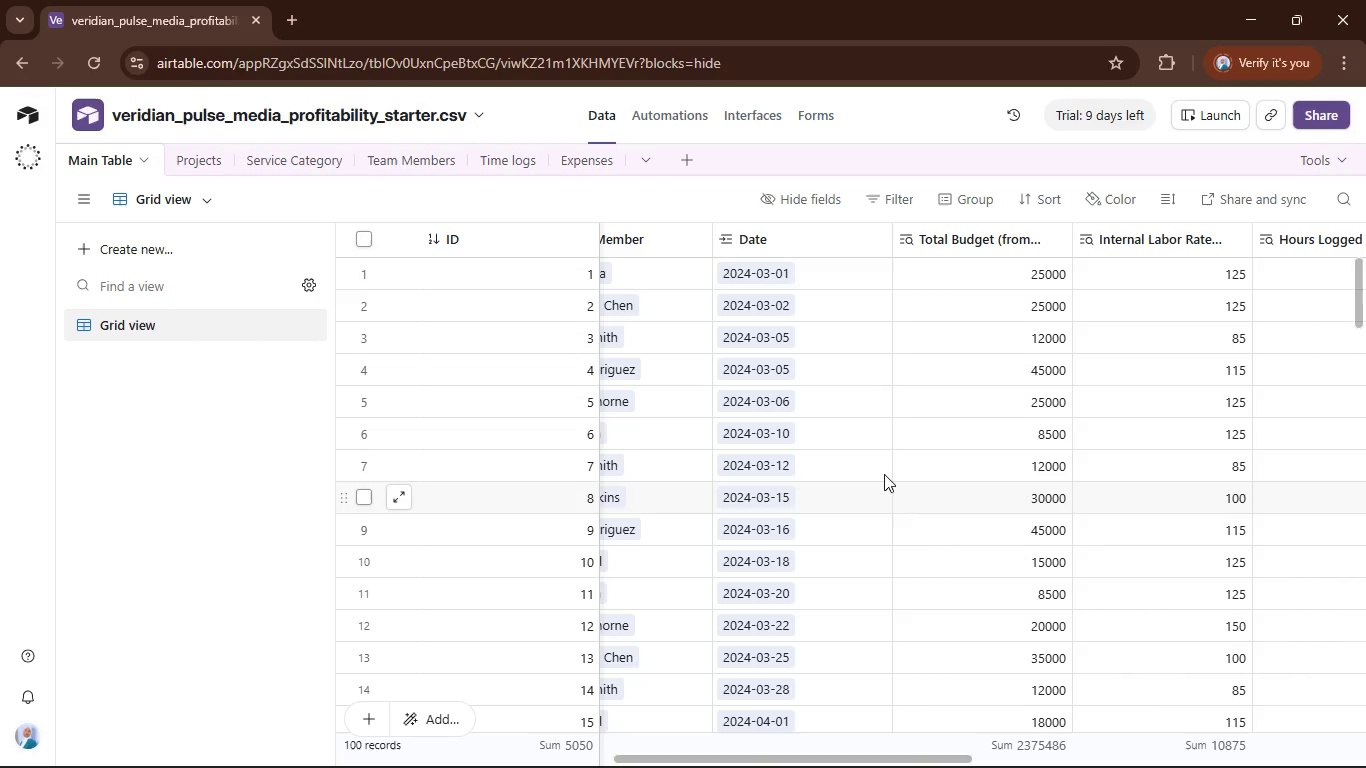 
left_click([900, 765])
 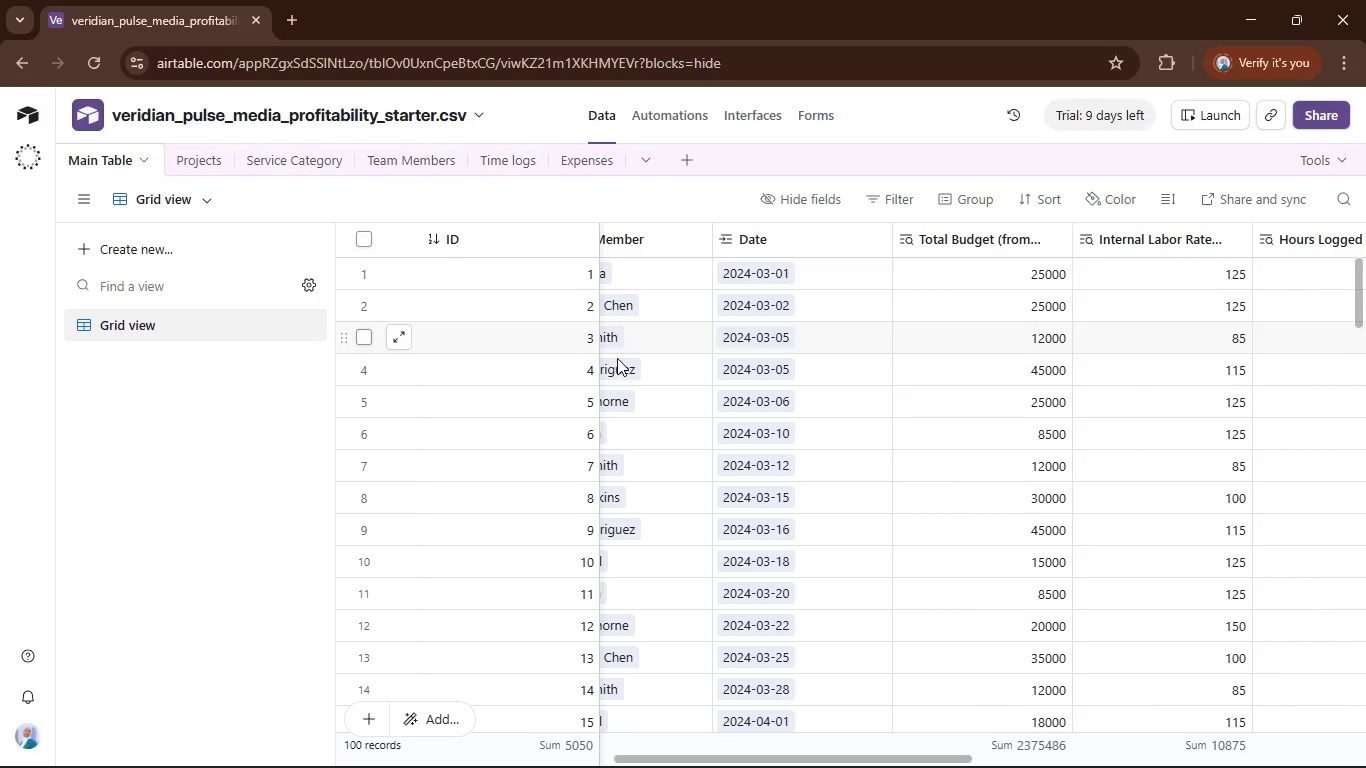 
wait(5.31)
 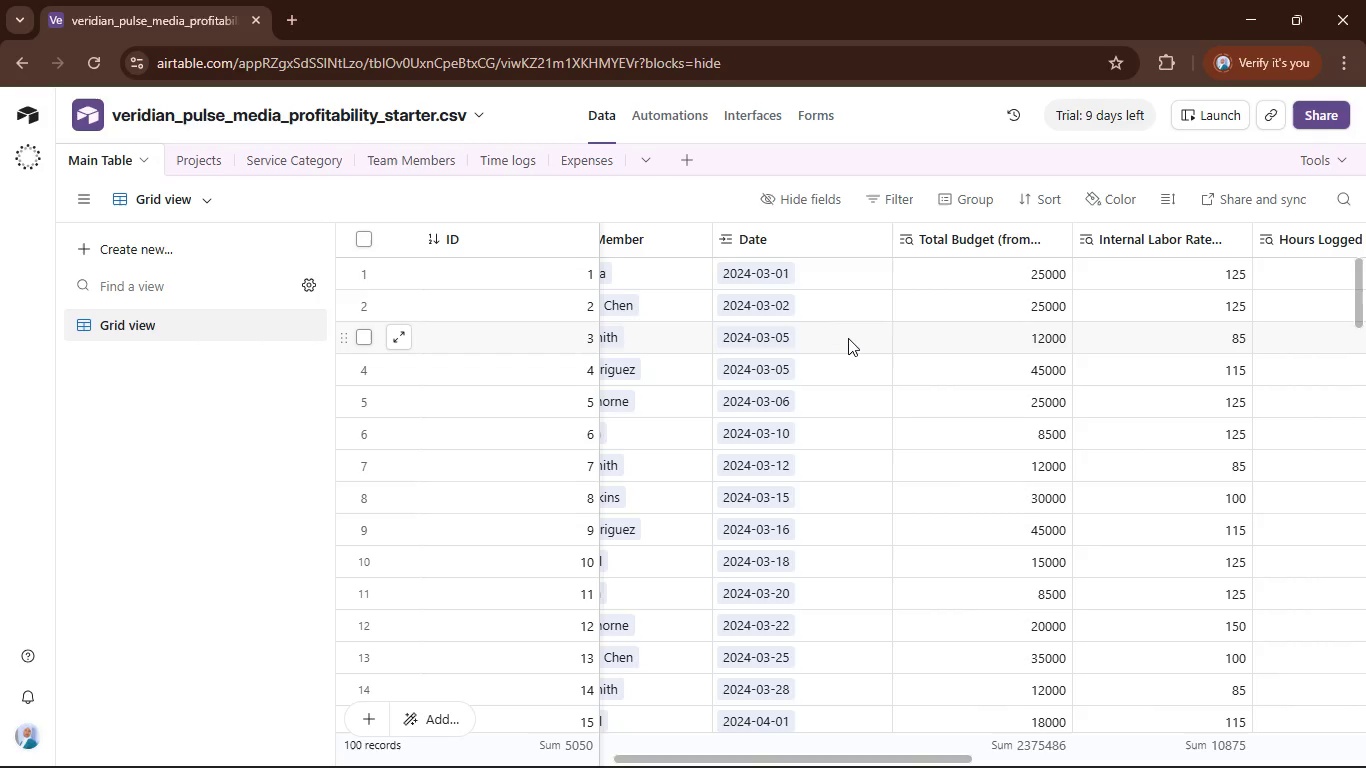 
left_click([355, 340])
 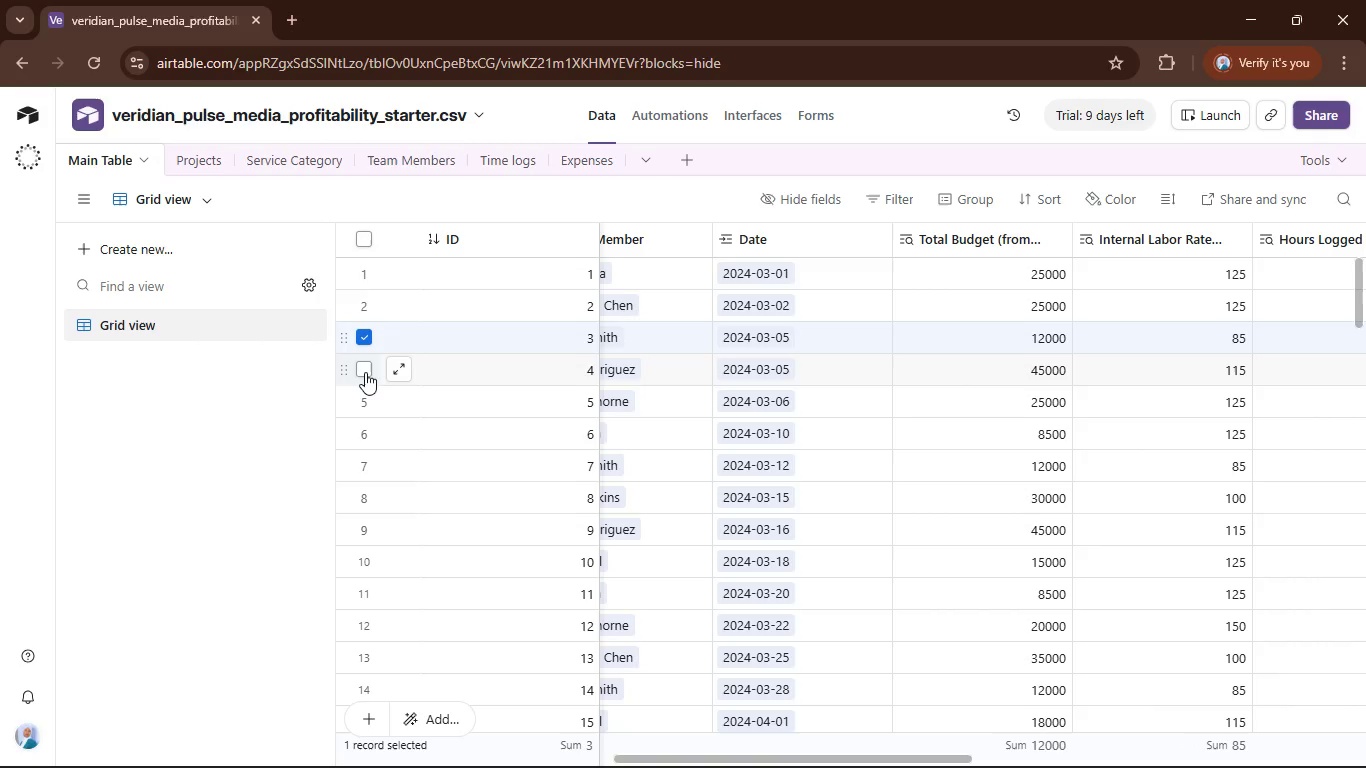 
hold_key(key=ControlLeft, duration=0.94)
left_click([368, 367])
 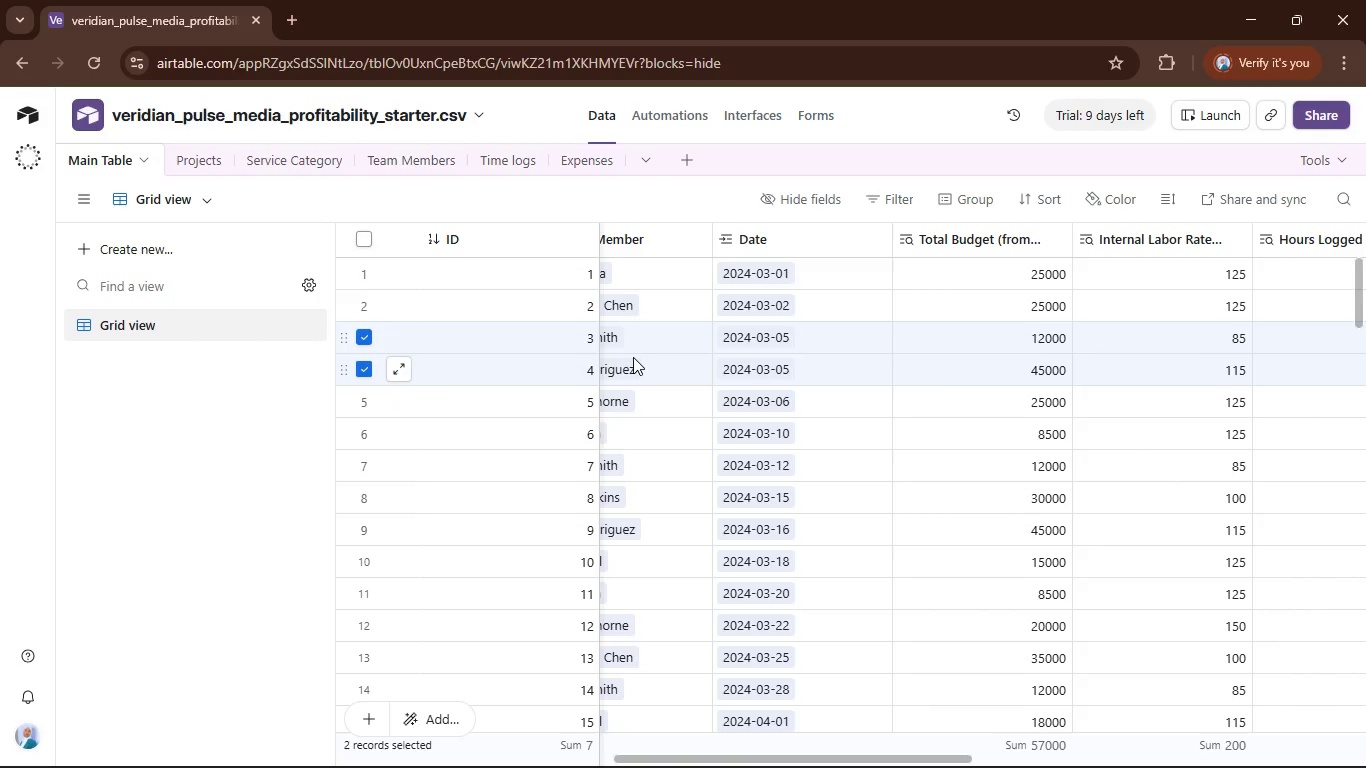 
scroll: coordinate [633, 357], scroll_direction: down, amount: 3.0
 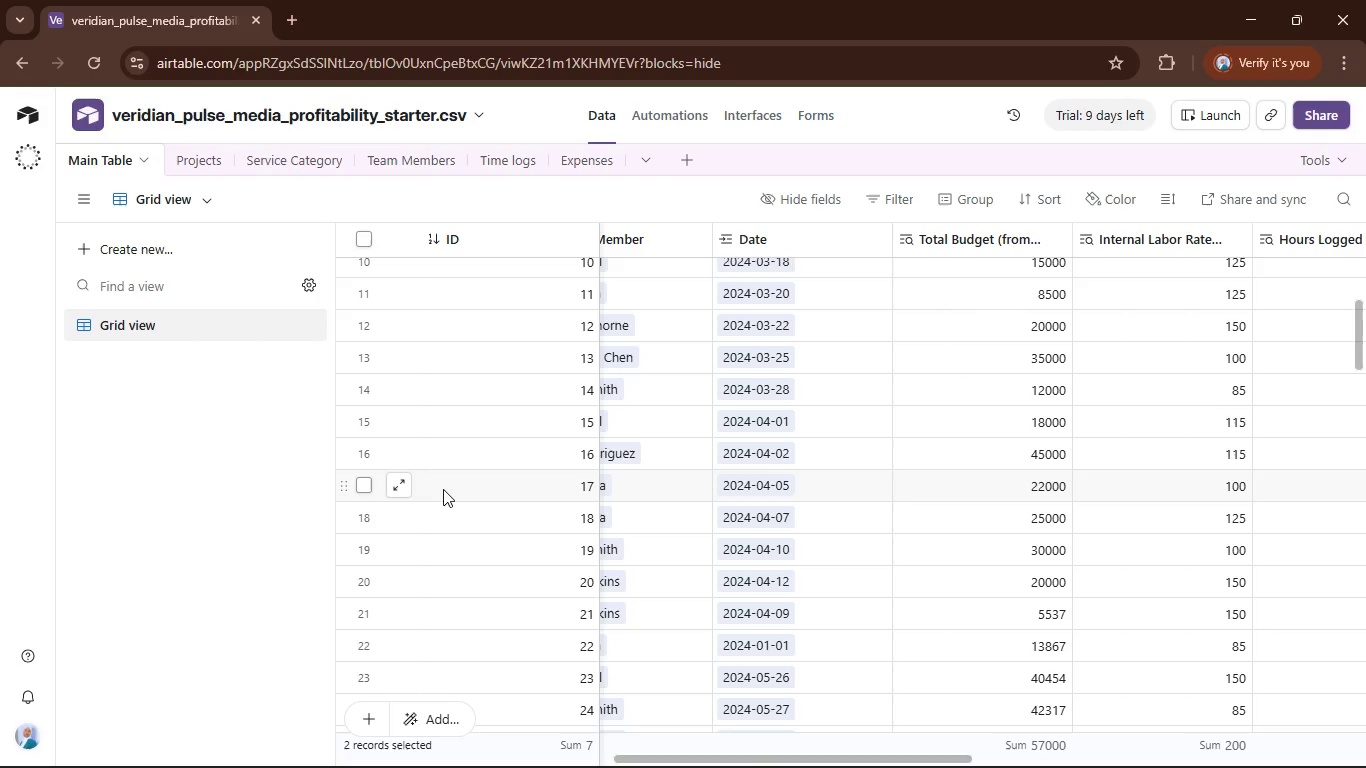 
hold_key(key=ControlLeft, duration=0.78)
left_click([366, 486])
 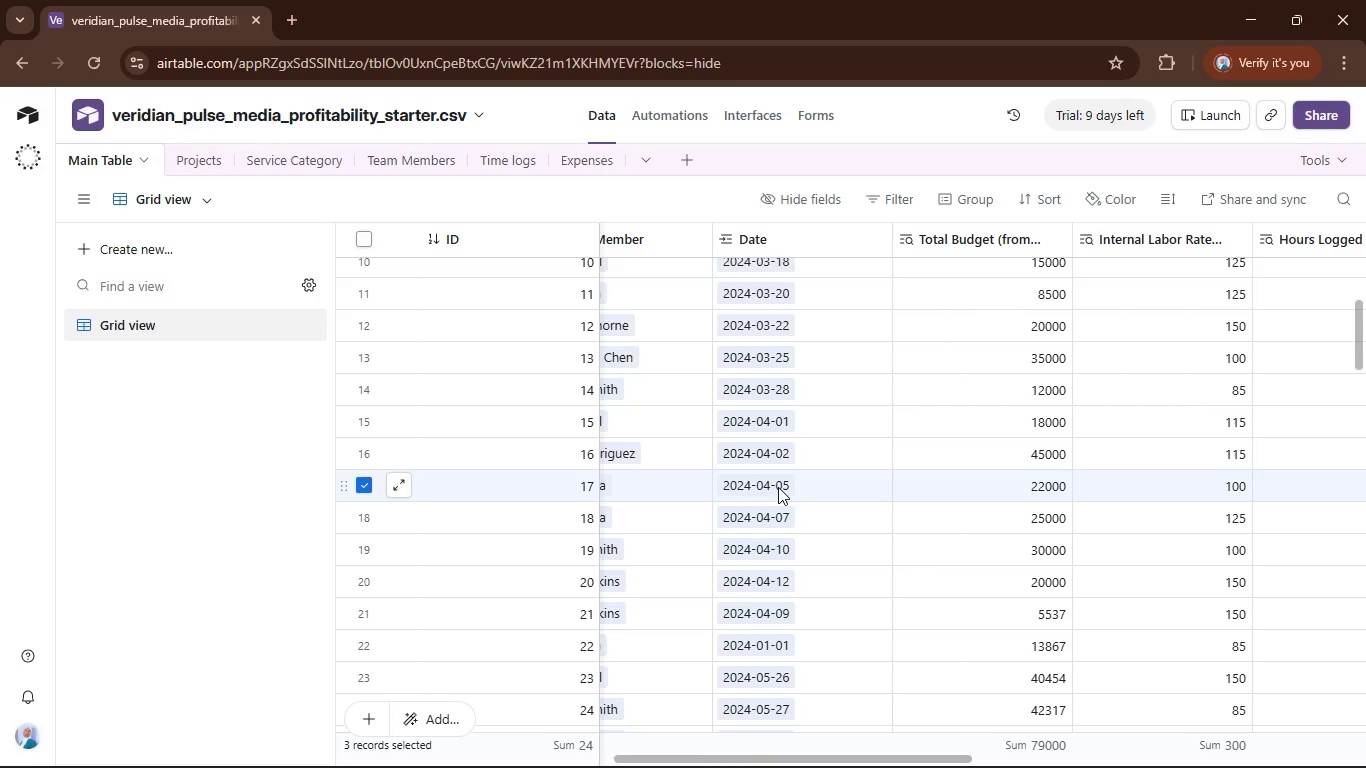 
wait(6.31)
 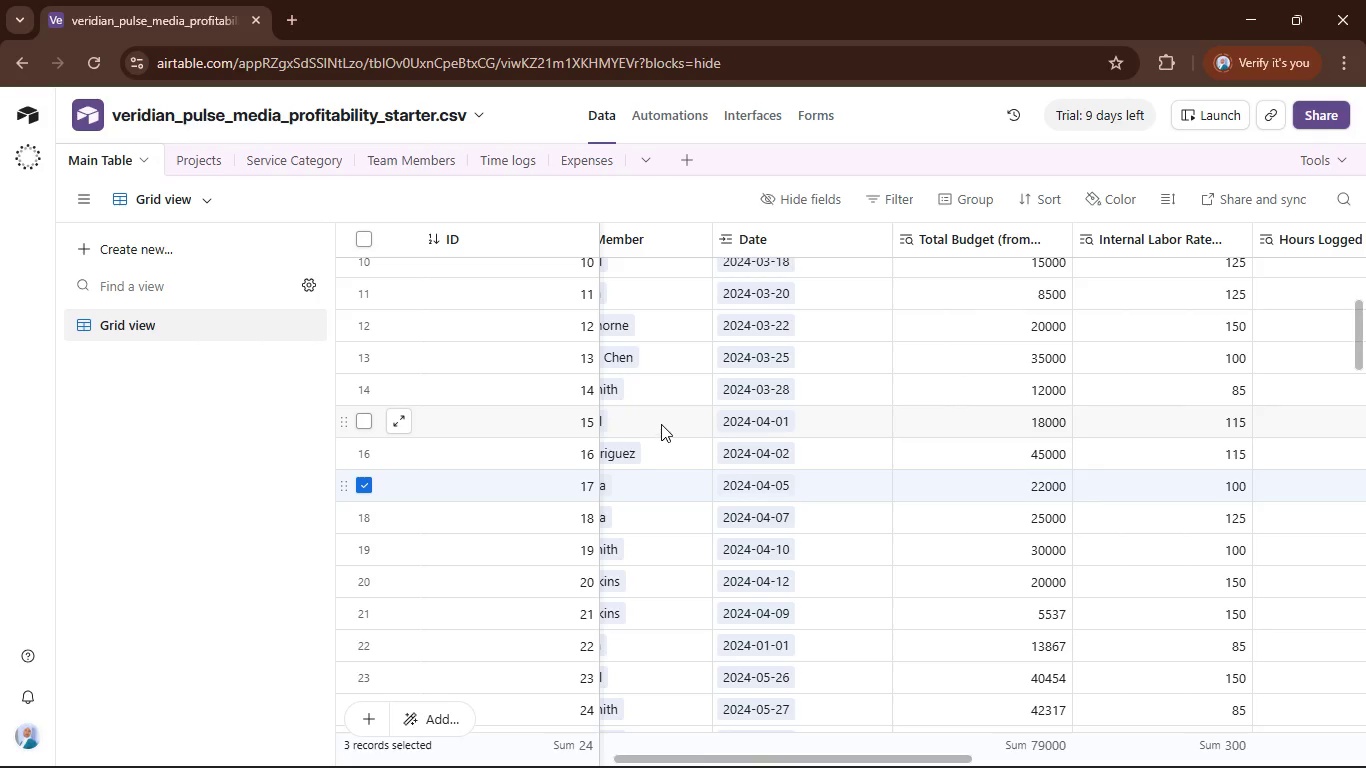 
left_click([498, 150])
 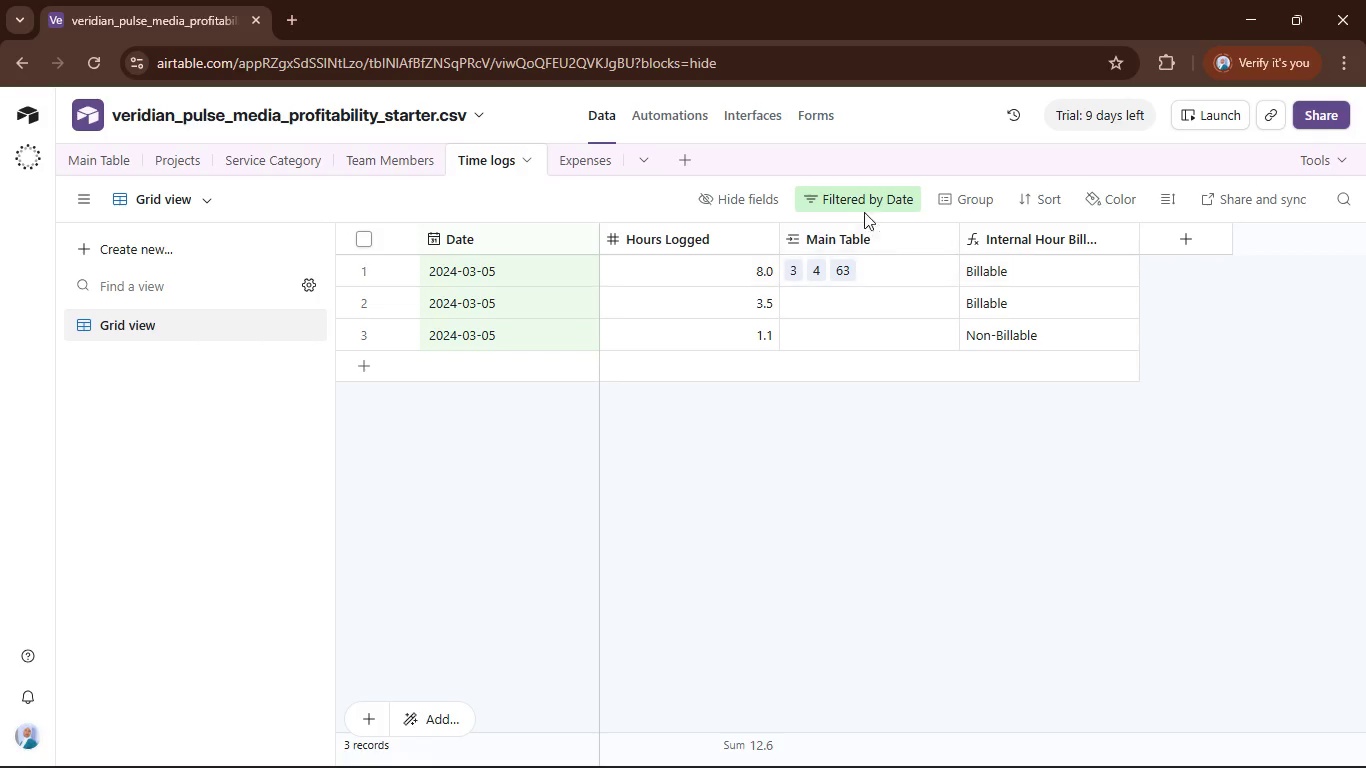 
left_click([860, 195])
 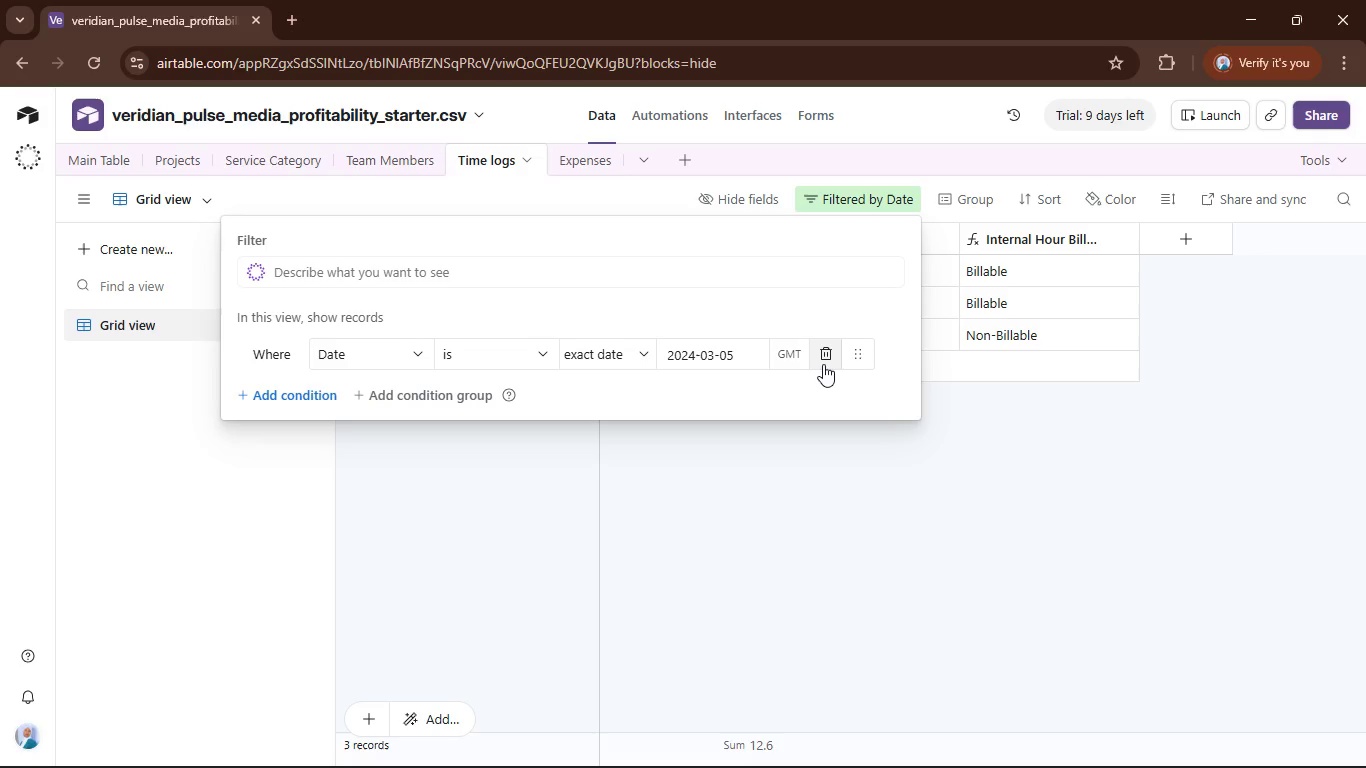 
left_click([830, 506])
 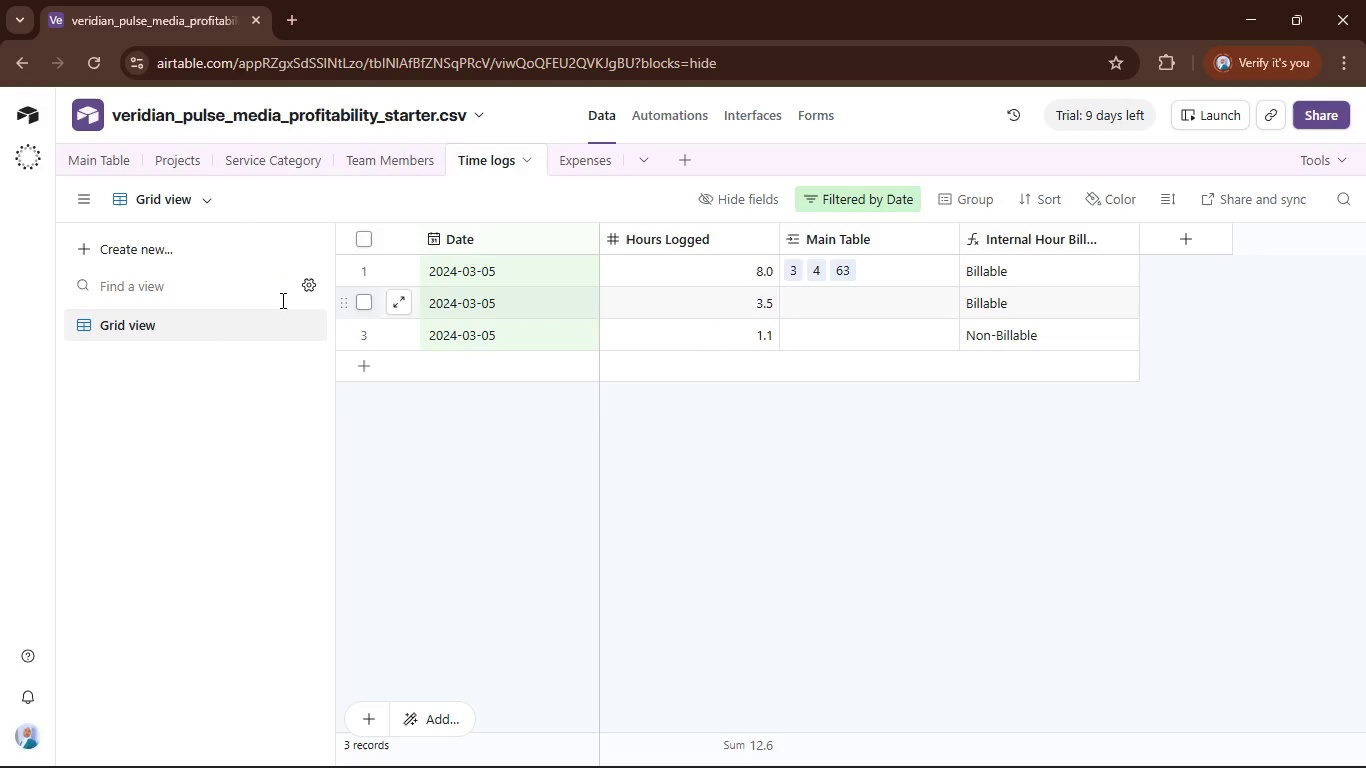 
left_click([125, 161])
 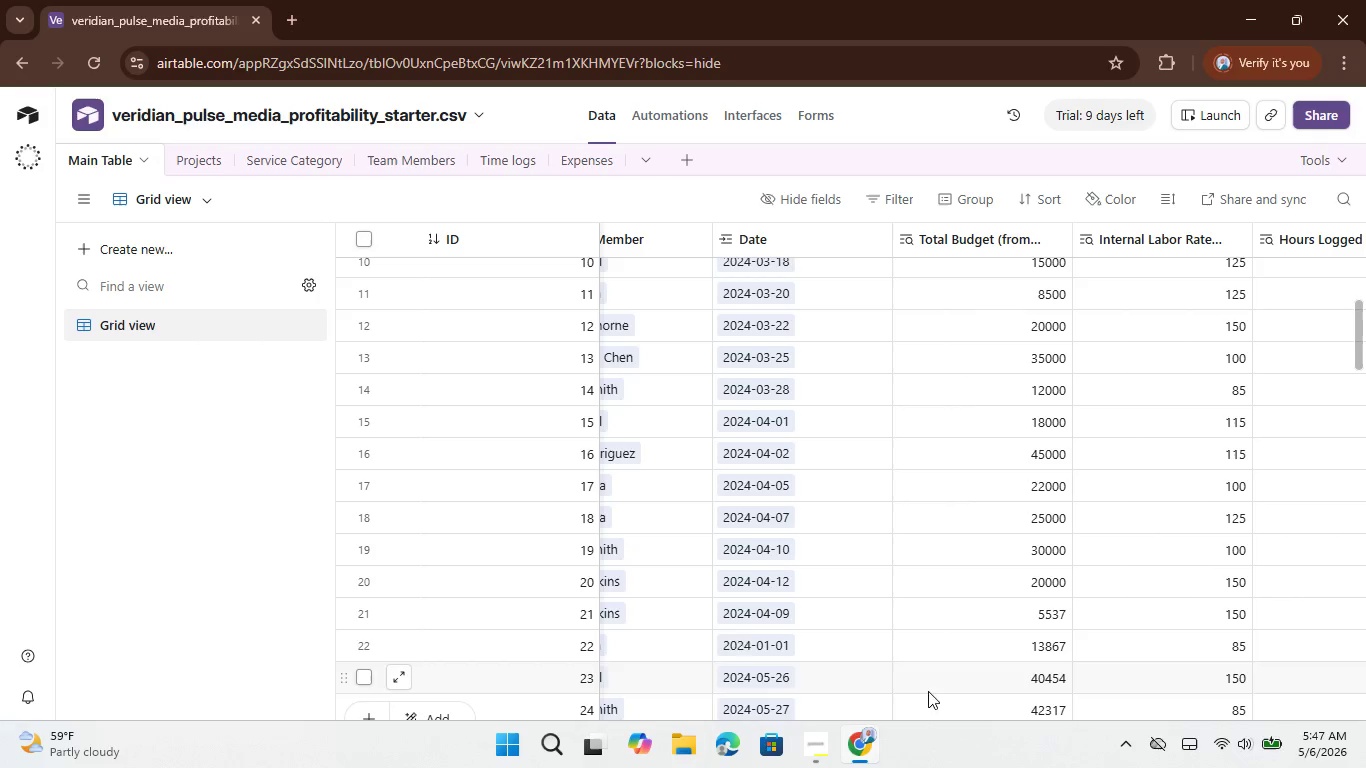 
left_click_drag(start_coordinate=[924, 757], to_coordinate=[833, 763])
 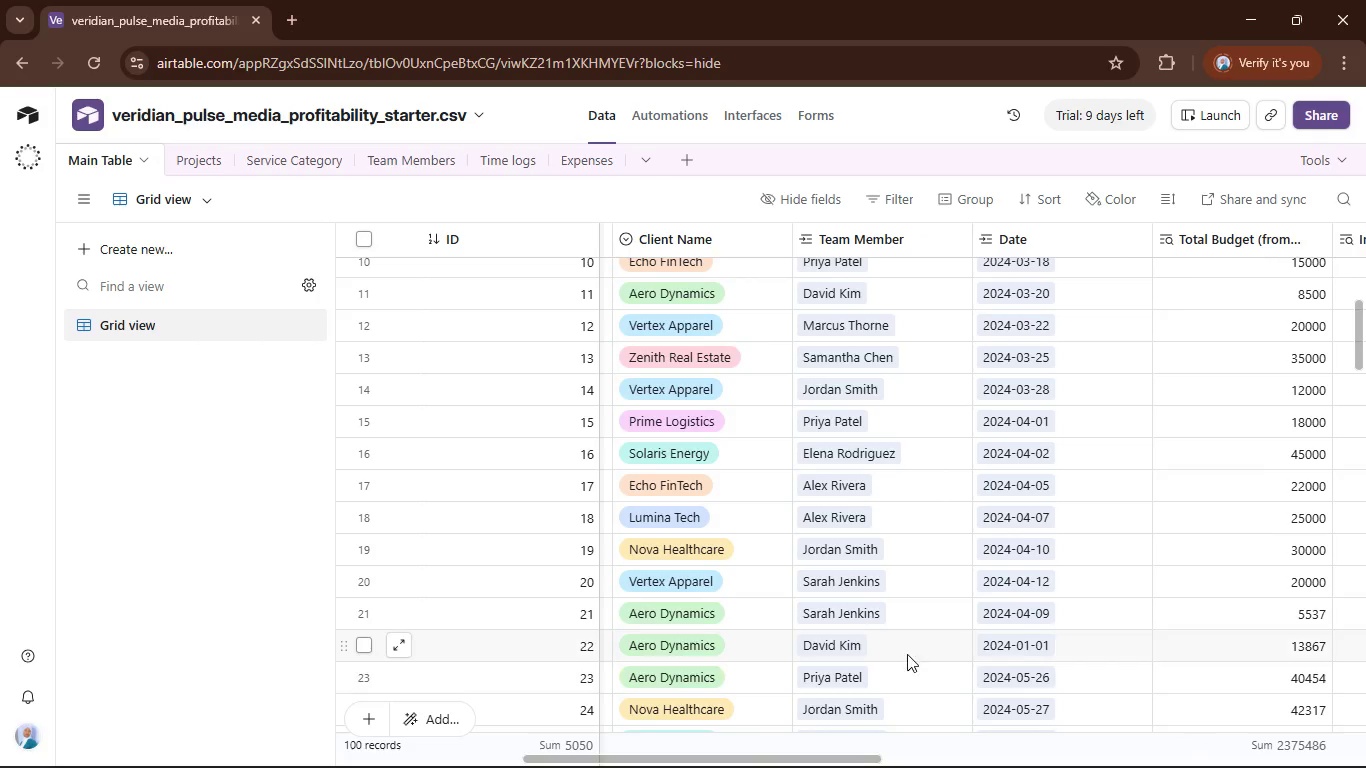 
left_click([833, 763])
 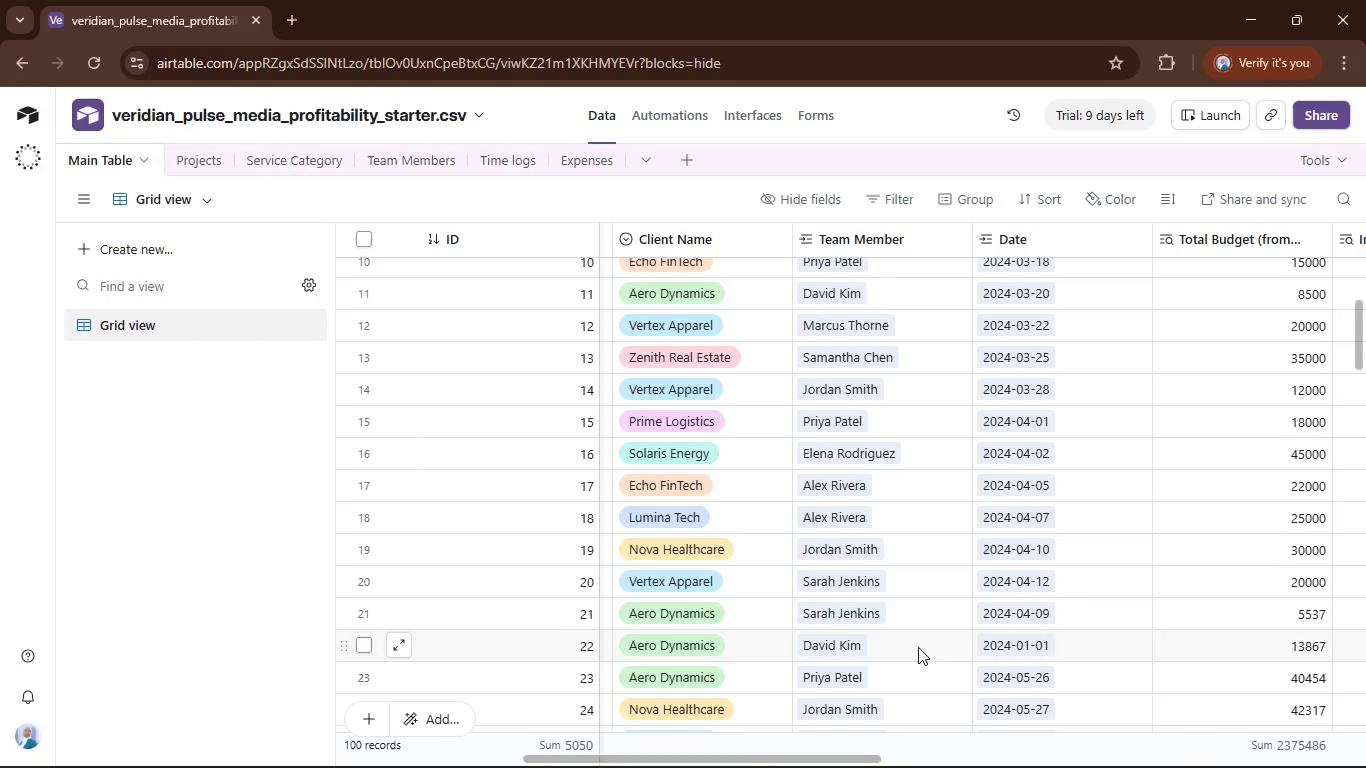 
scroll: coordinate [923, 643], scroll_direction: up, amount: 8.0
 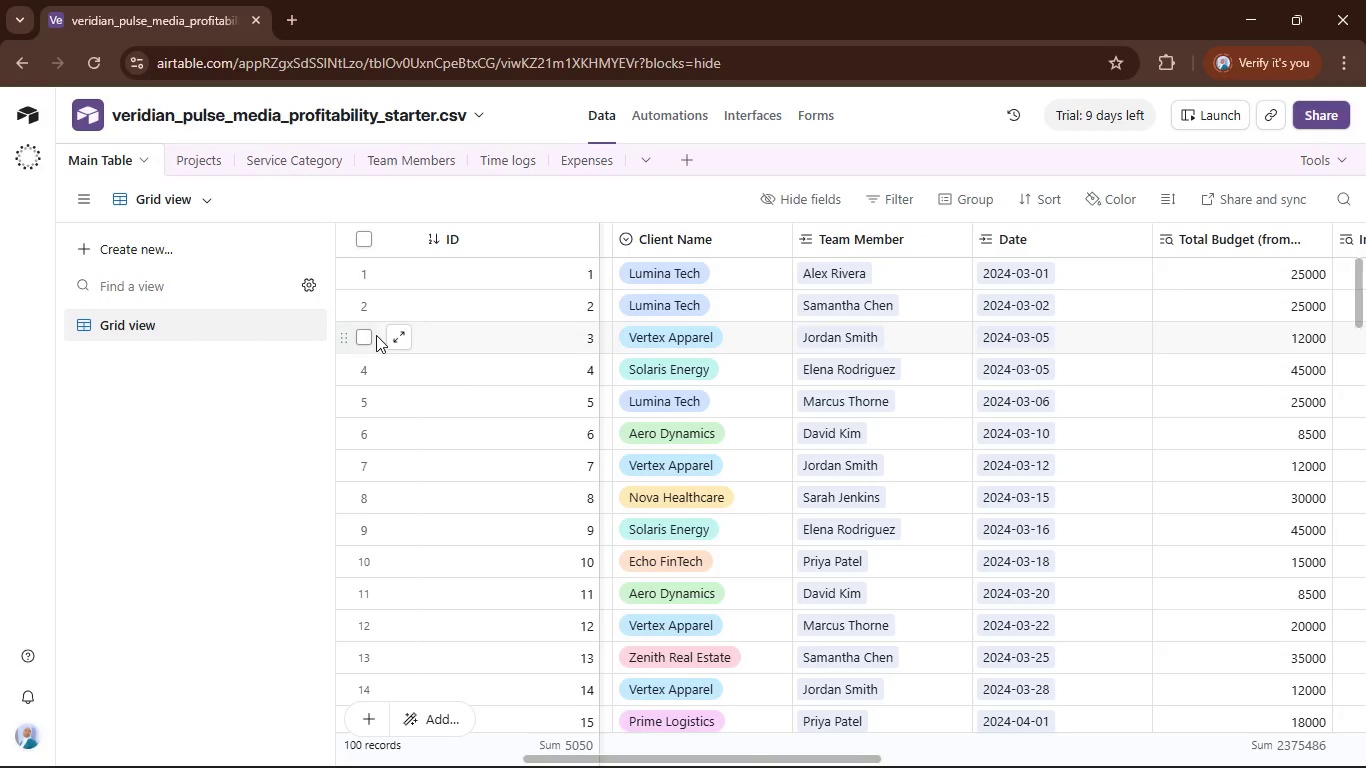 
left_click([364, 340])
 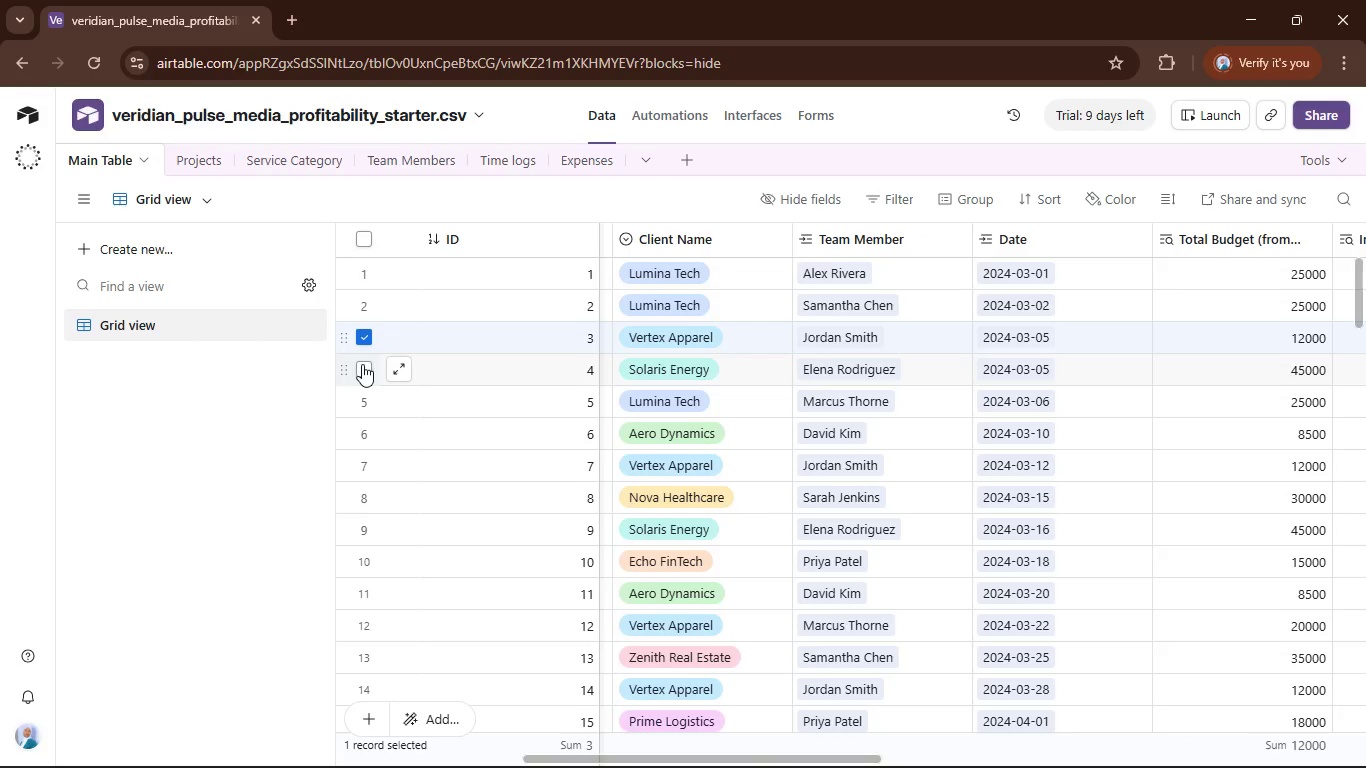 
left_click([360, 367])
 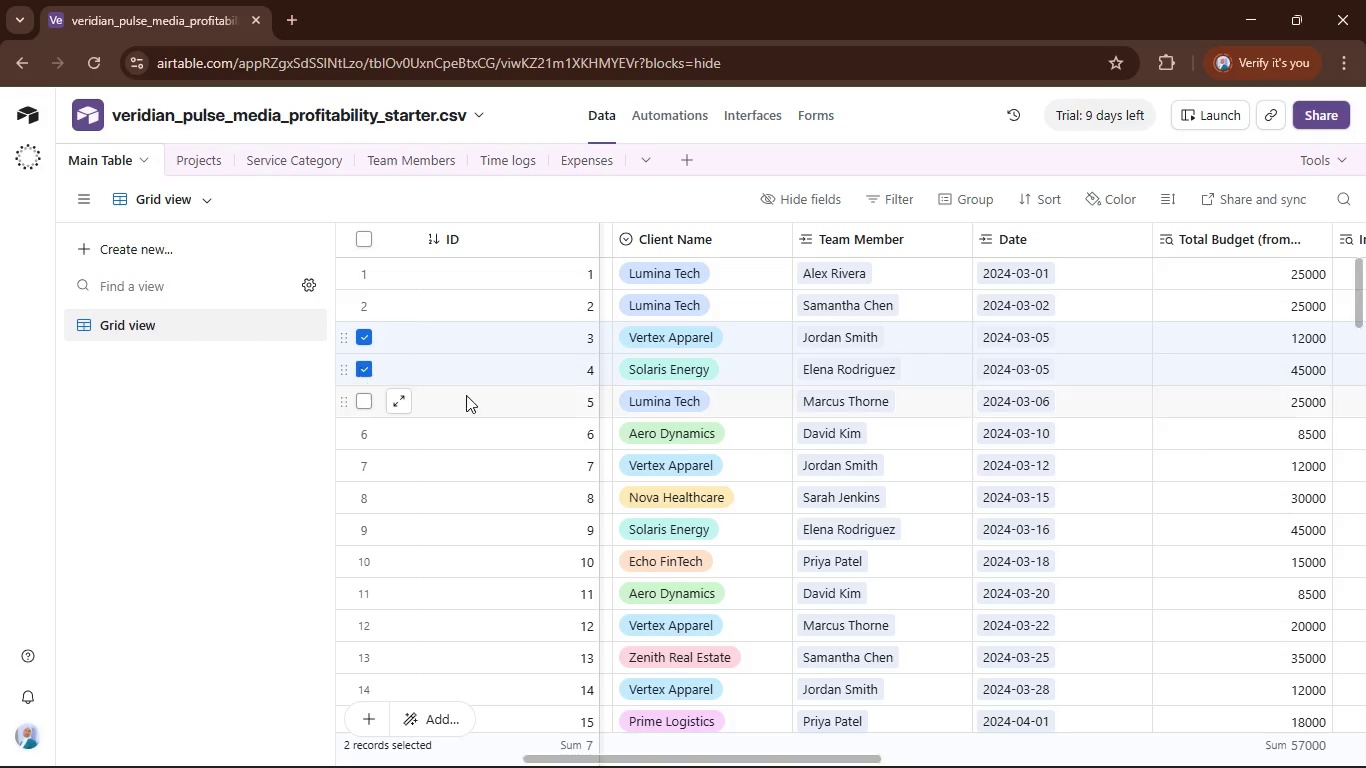 
mouse_move([674, 396])
 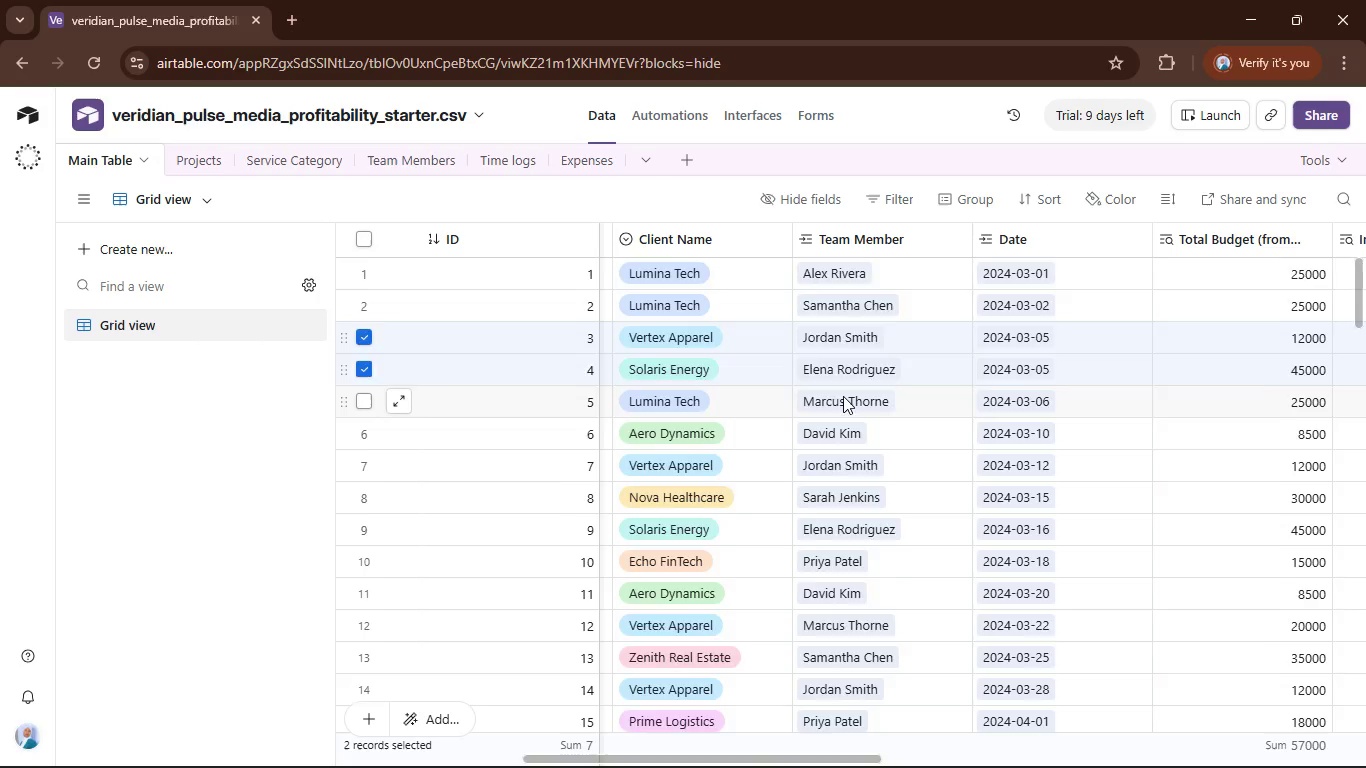 
scroll: coordinate [843, 396], scroll_direction: down, amount: 2.0
 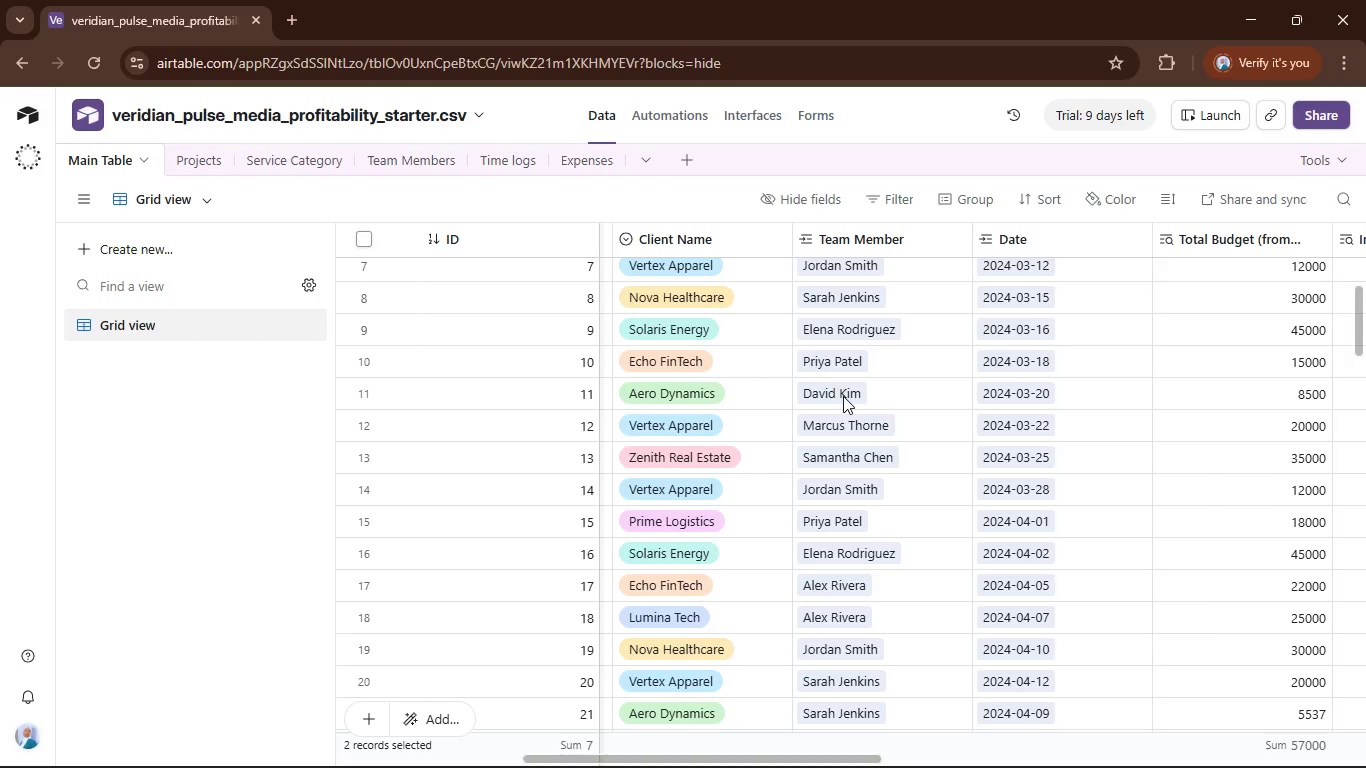 
wait(10.65)
 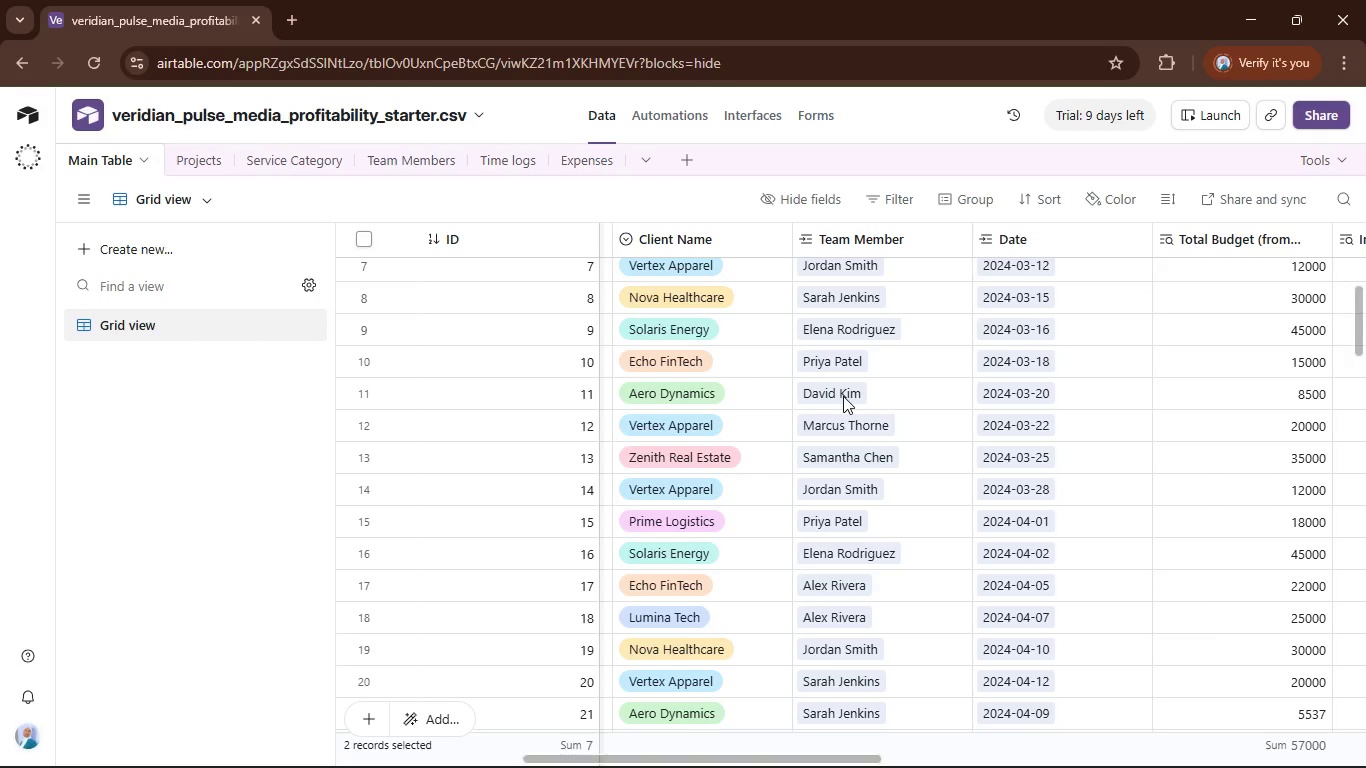 
scroll: coordinate [934, 423], scroll_direction: down, amount: 10.0
 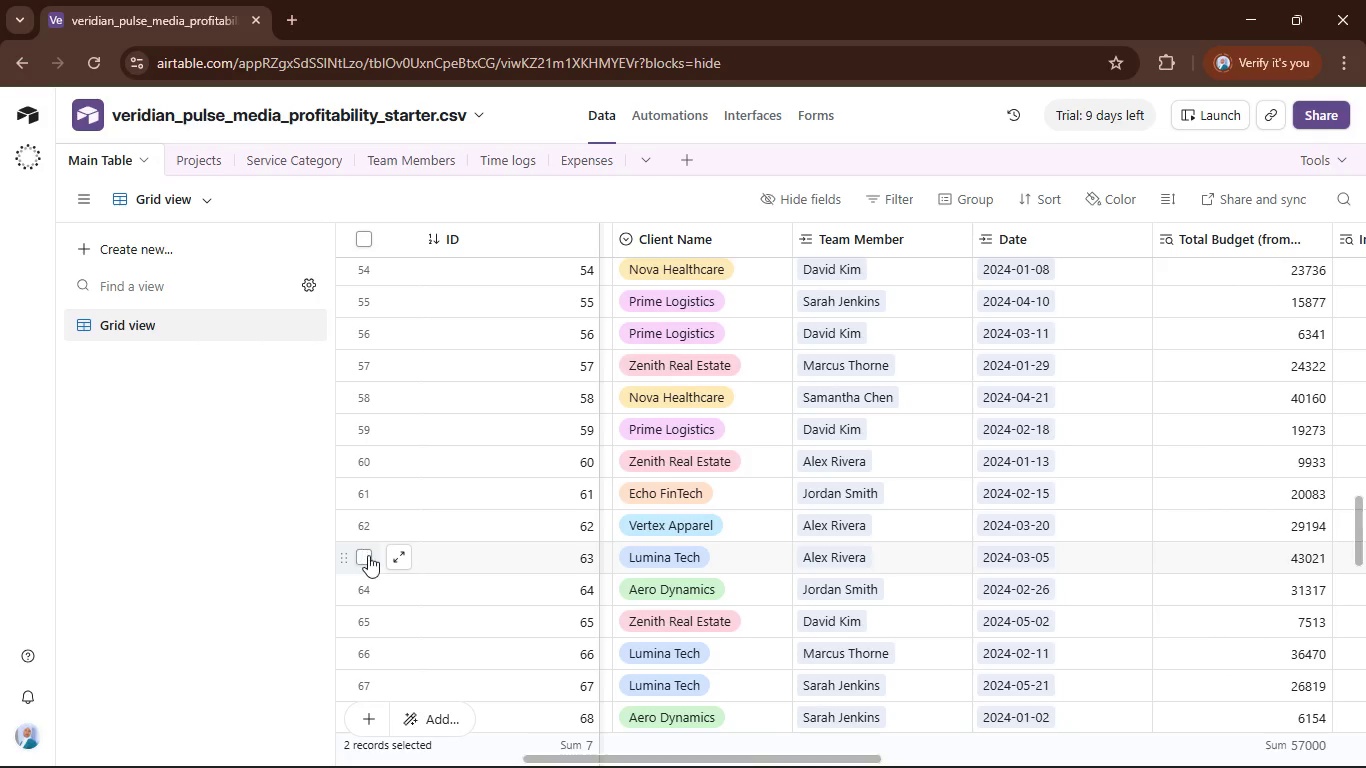 
left_click([367, 556])
 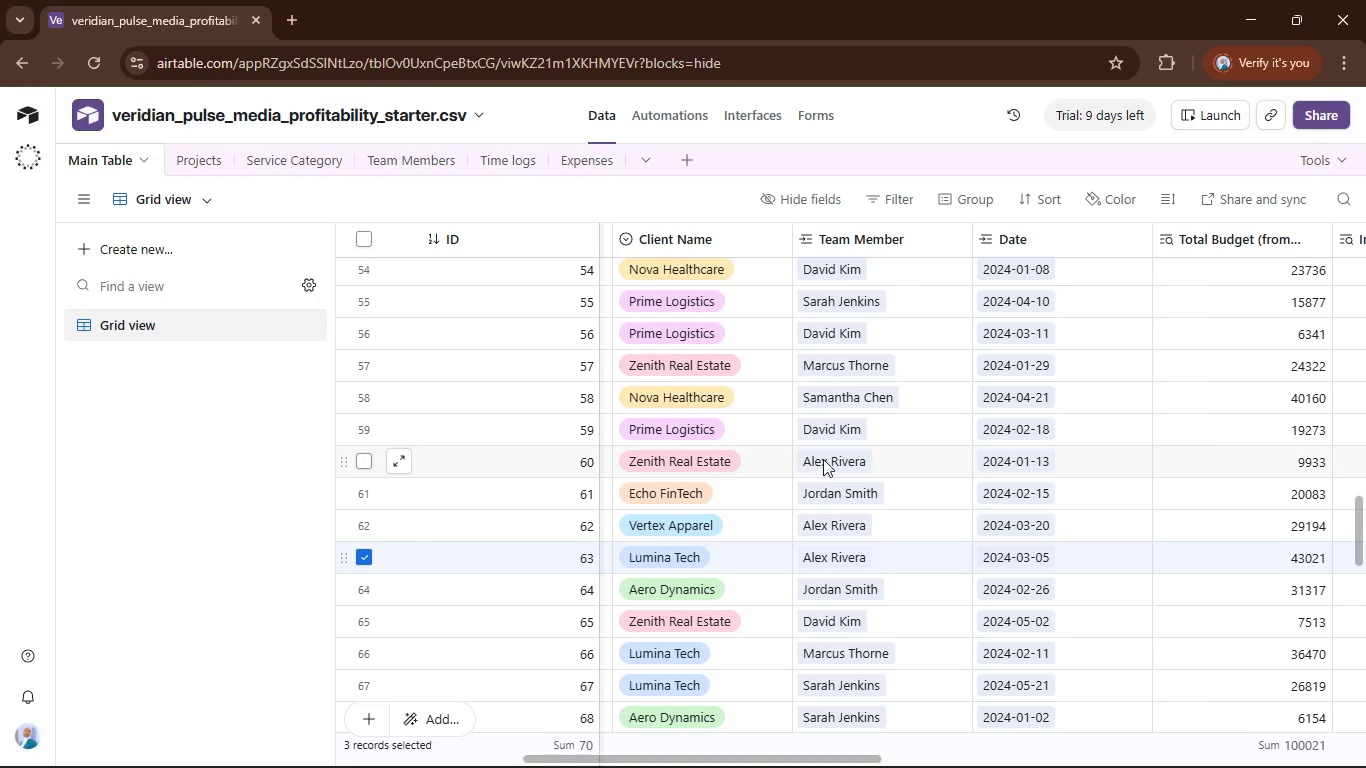 
scroll: coordinate [823, 459], scroll_direction: down, amount: 2.0
 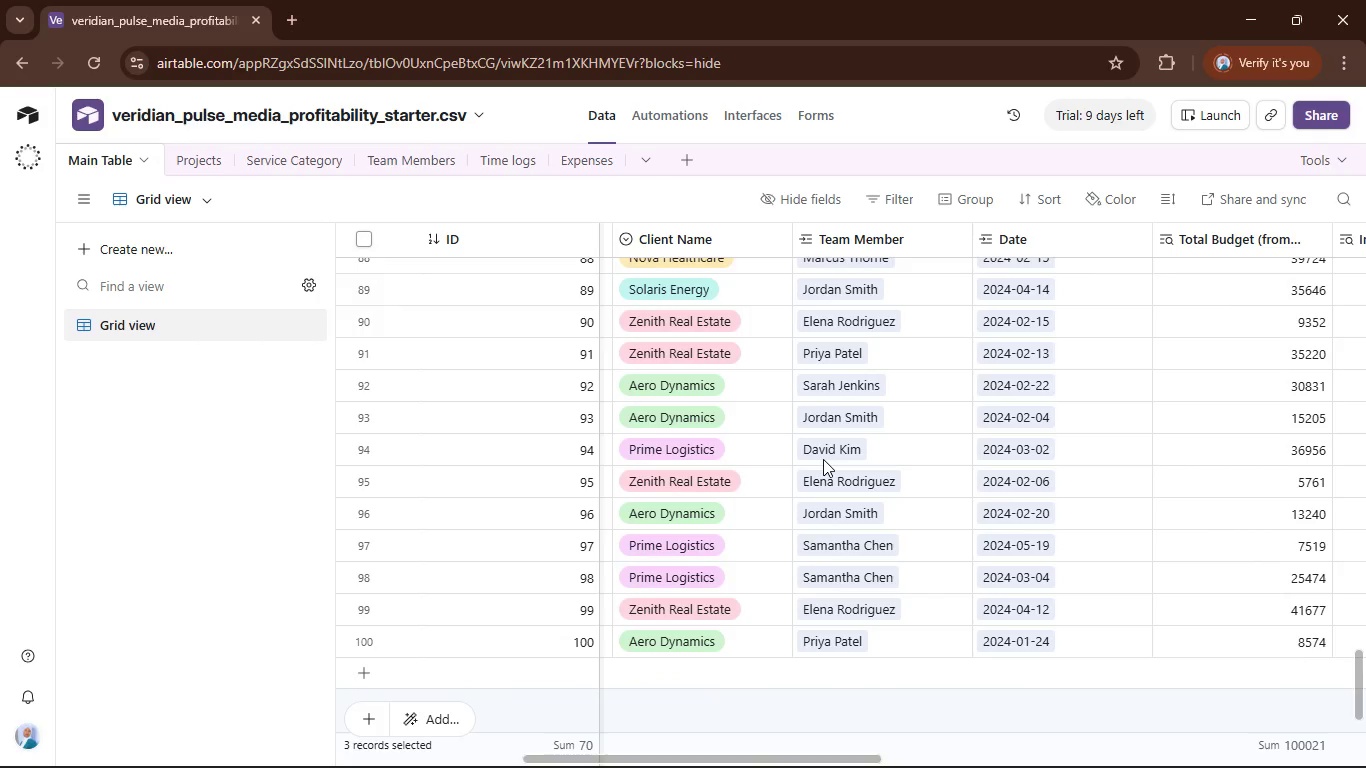 
scroll: coordinate [823, 459], scroll_direction: up, amount: 37.0
 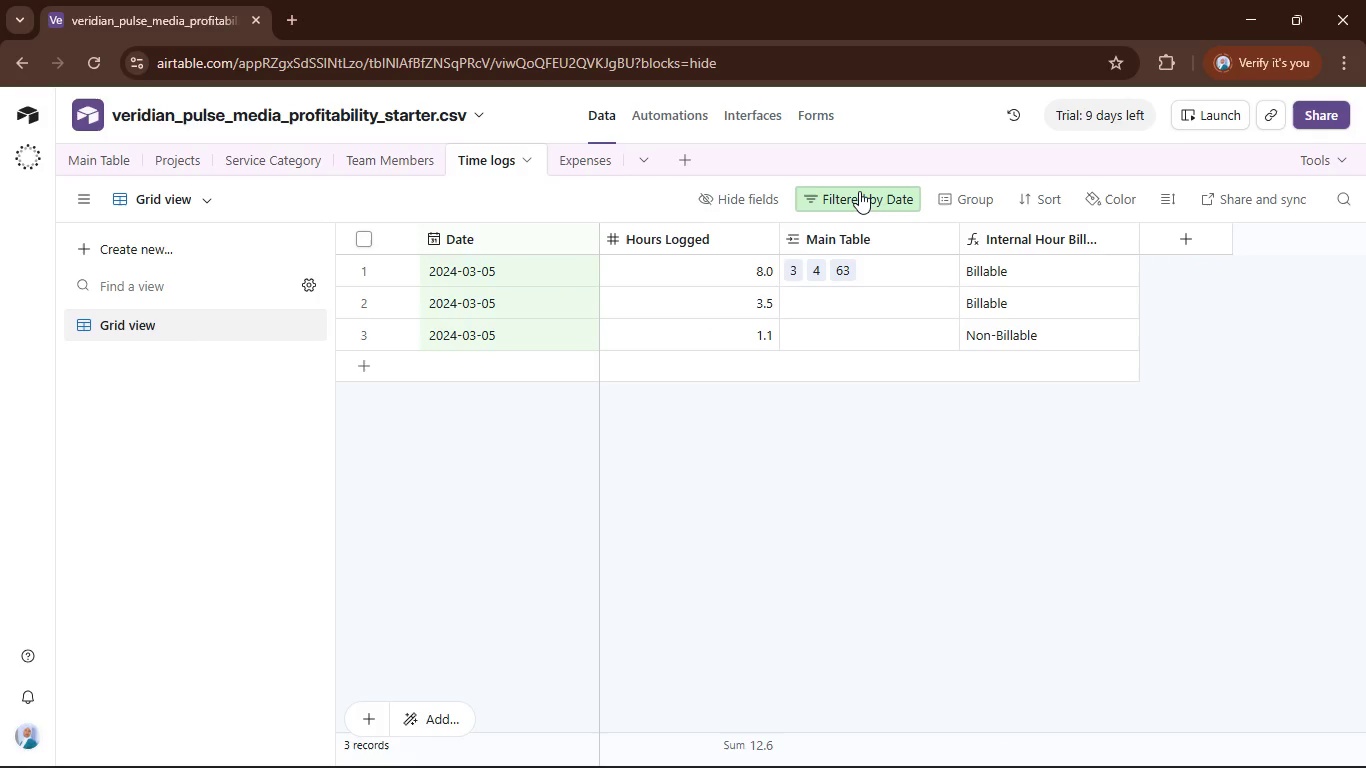 
wait(11.16)
 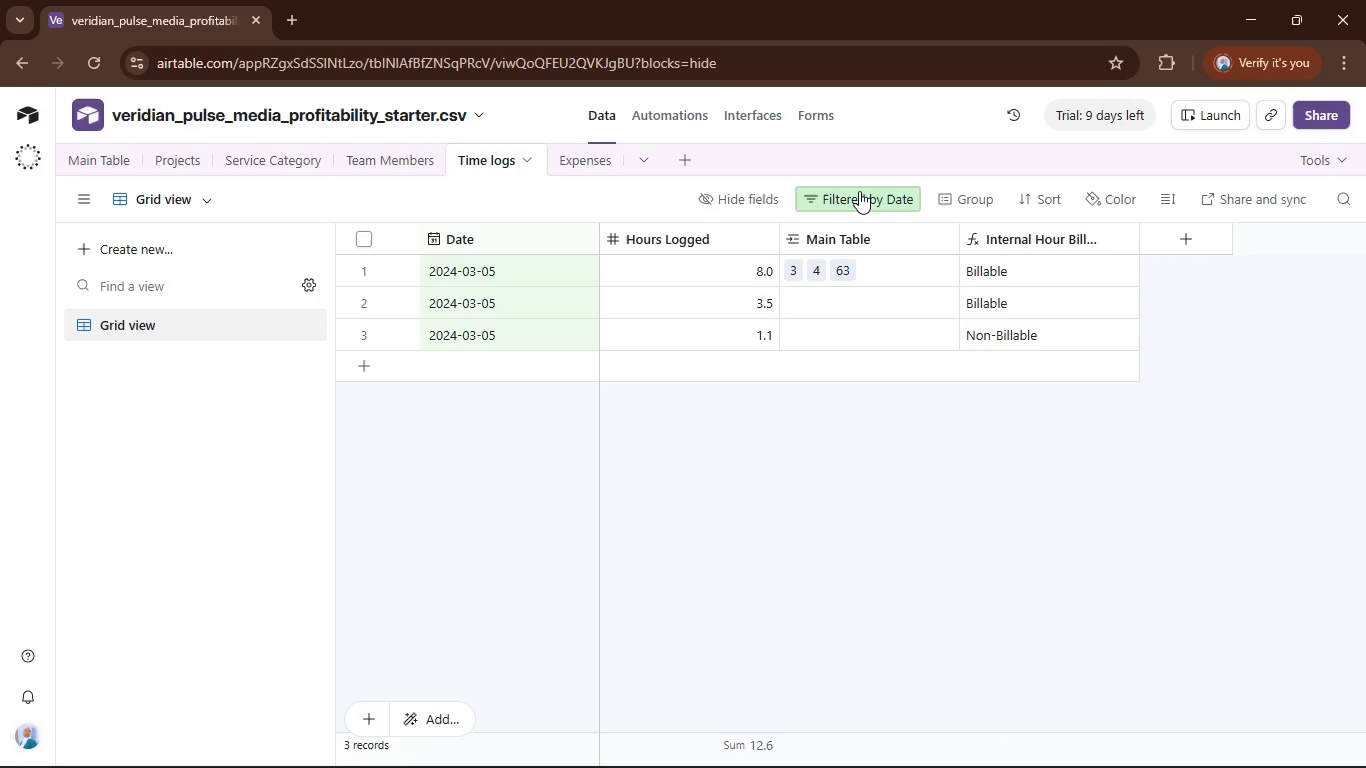 
left_click([90, 162])
 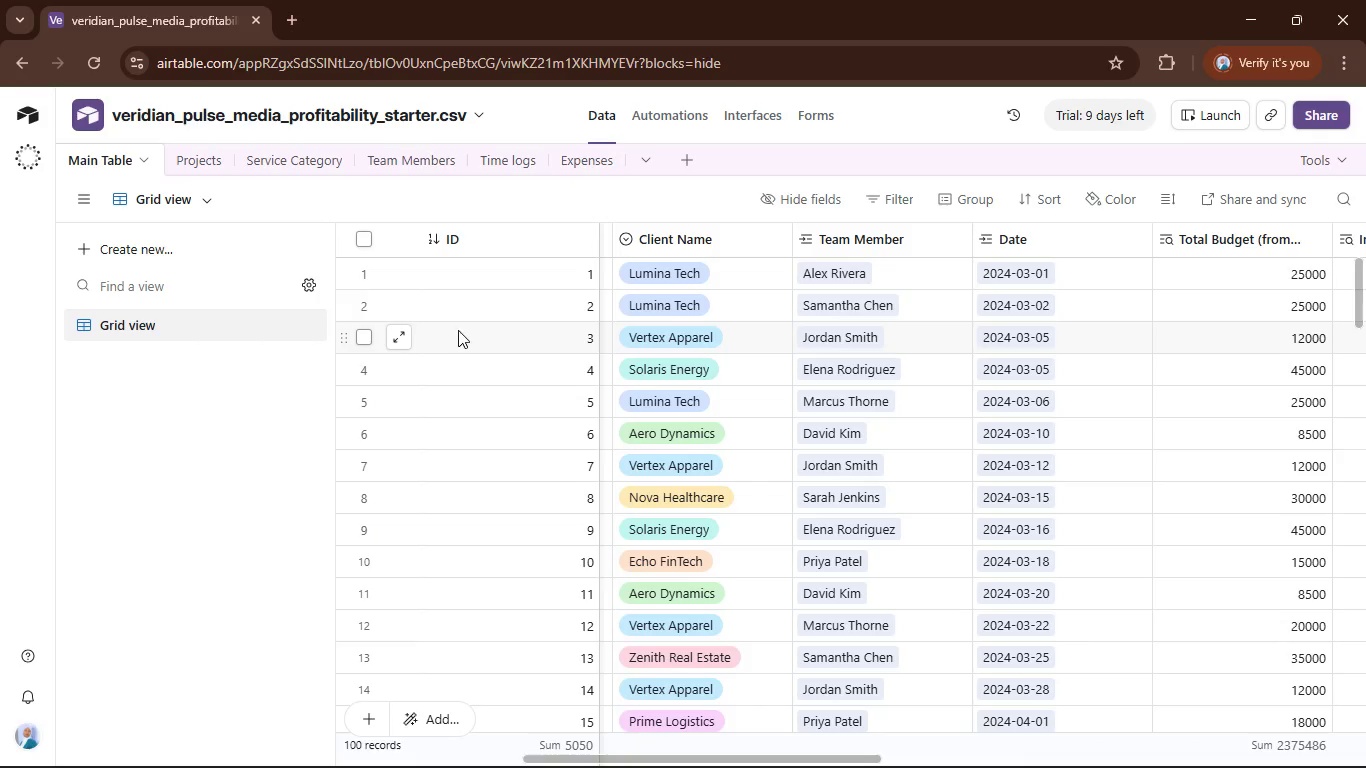 
wait(6.59)
 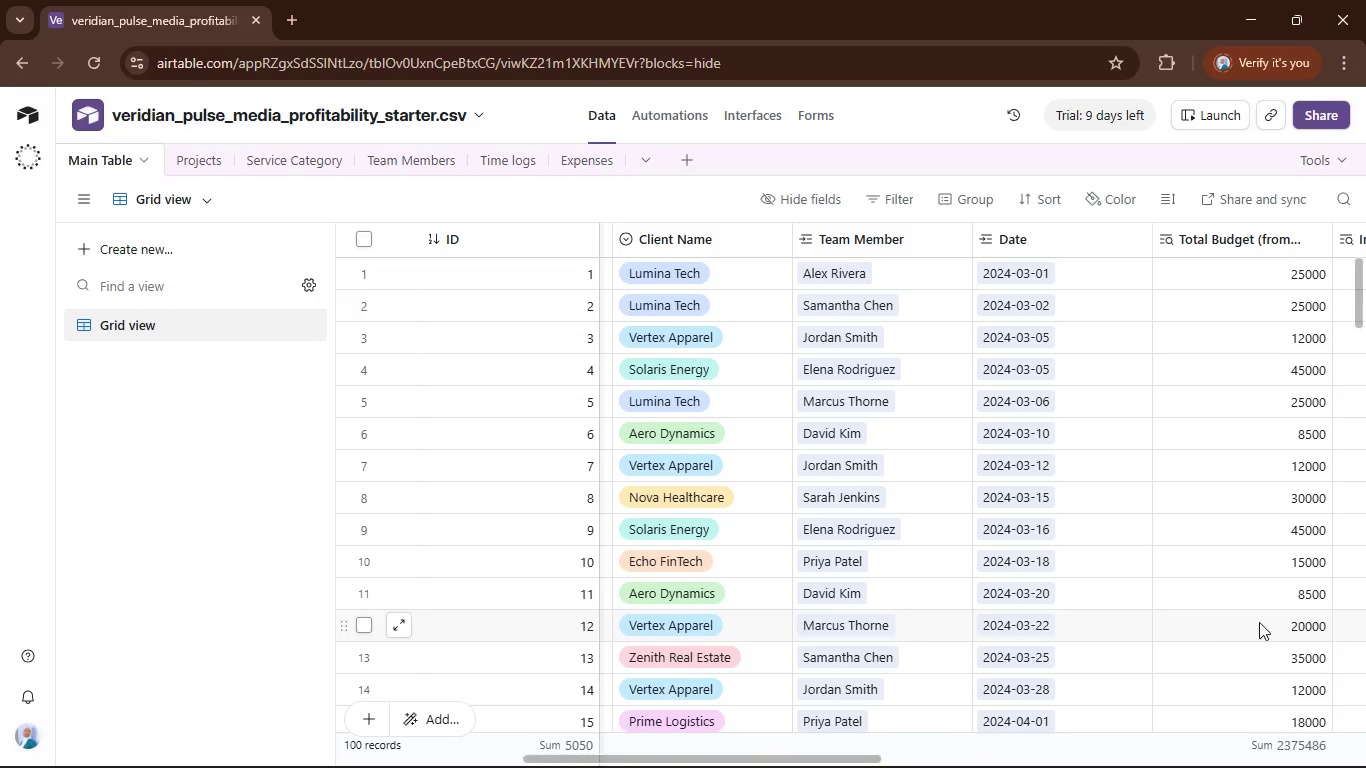 
left_click([361, 341])
 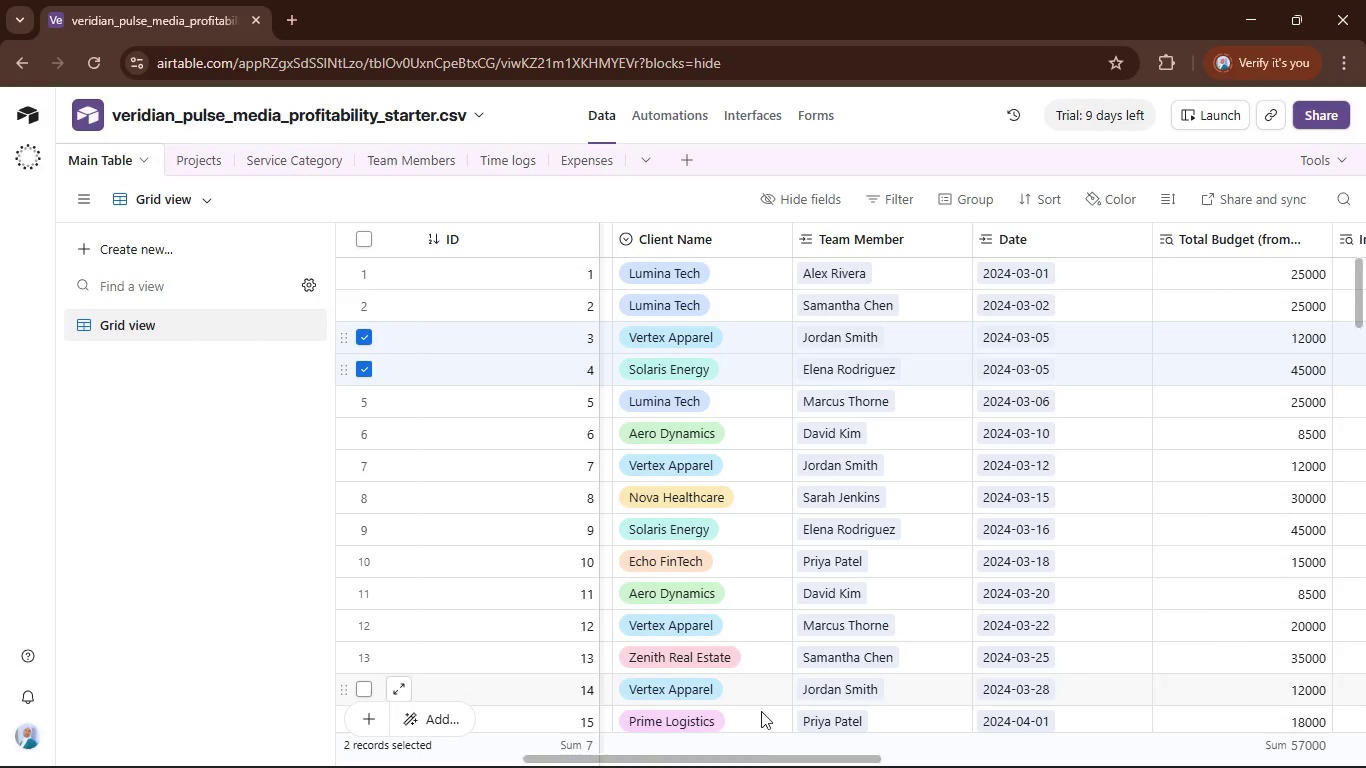 
left_click_drag(start_coordinate=[771, 754], to_coordinate=[666, 745])
 